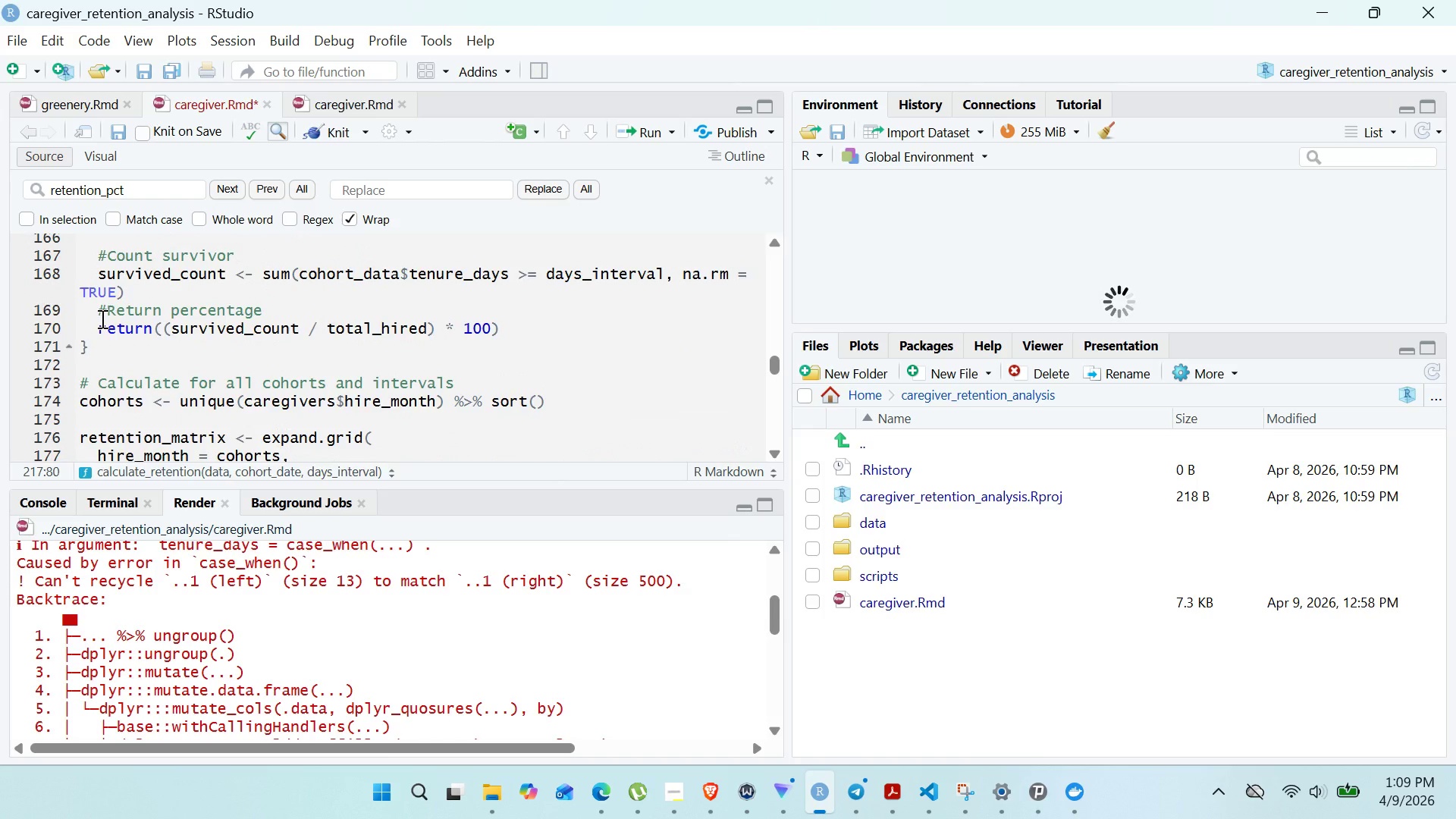 
left_click_drag(start_coordinate=[100, 318], to_coordinate=[574, 331])
 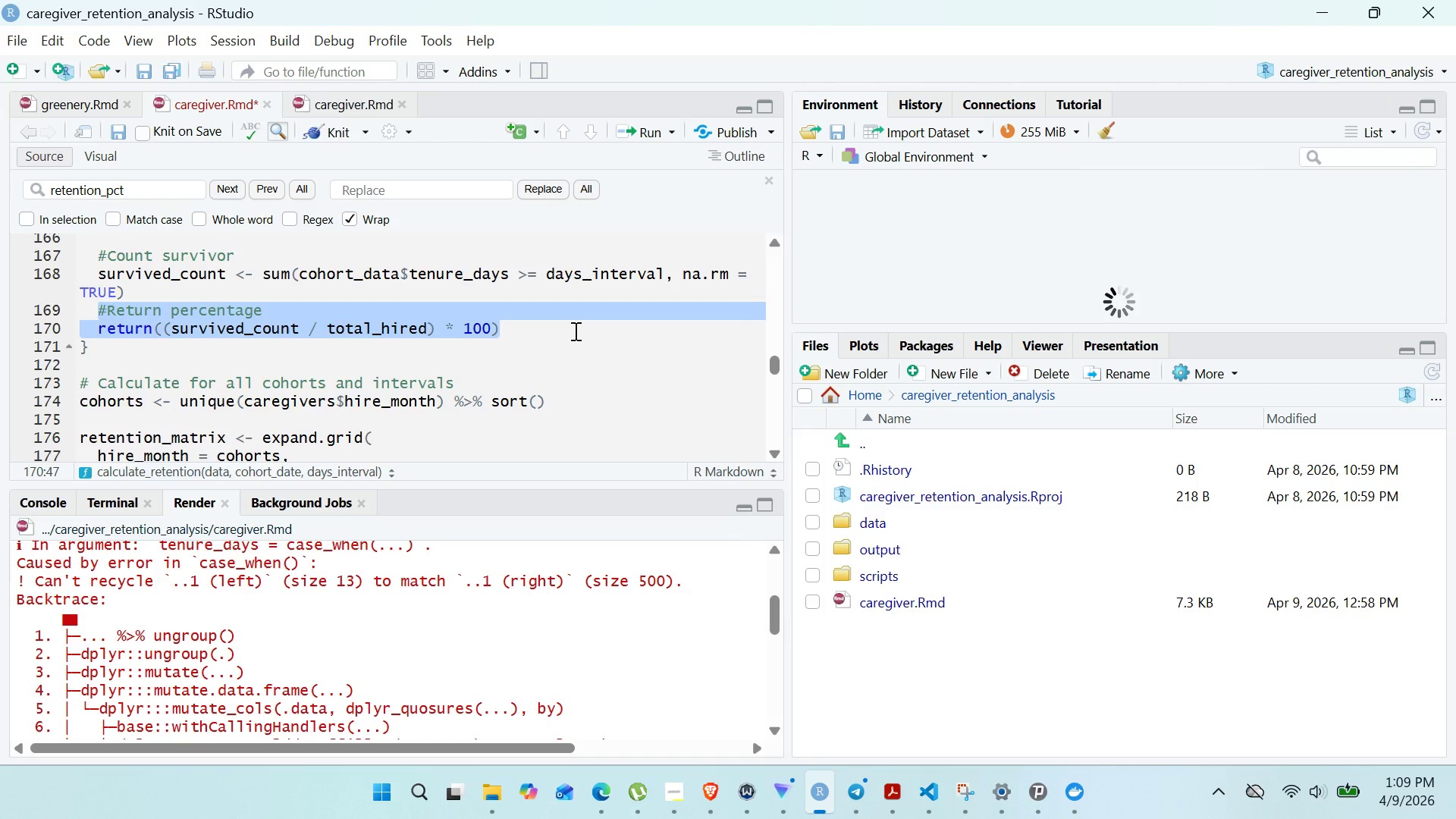 
key(Control+C)
 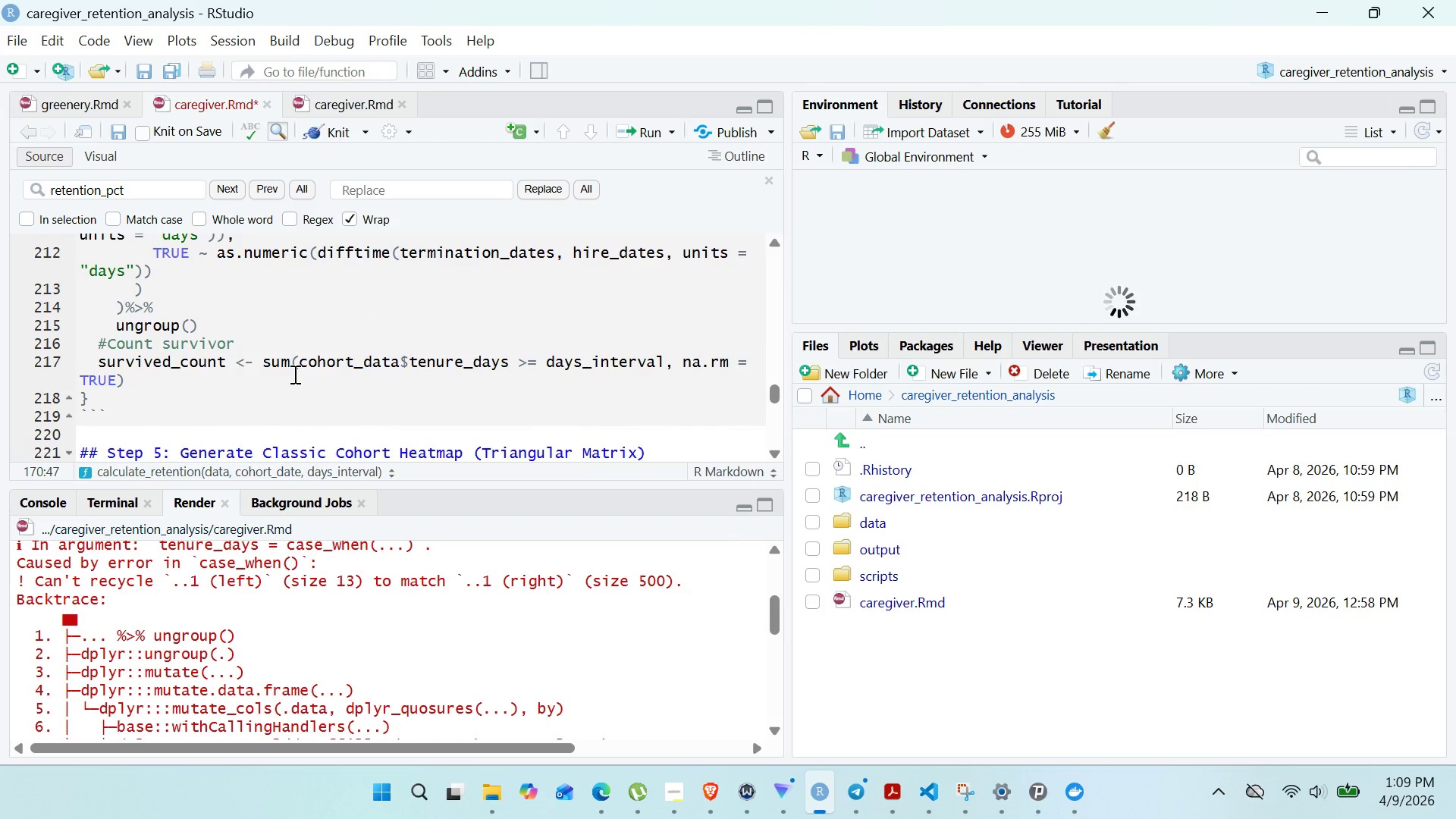 
wait(5.25)
 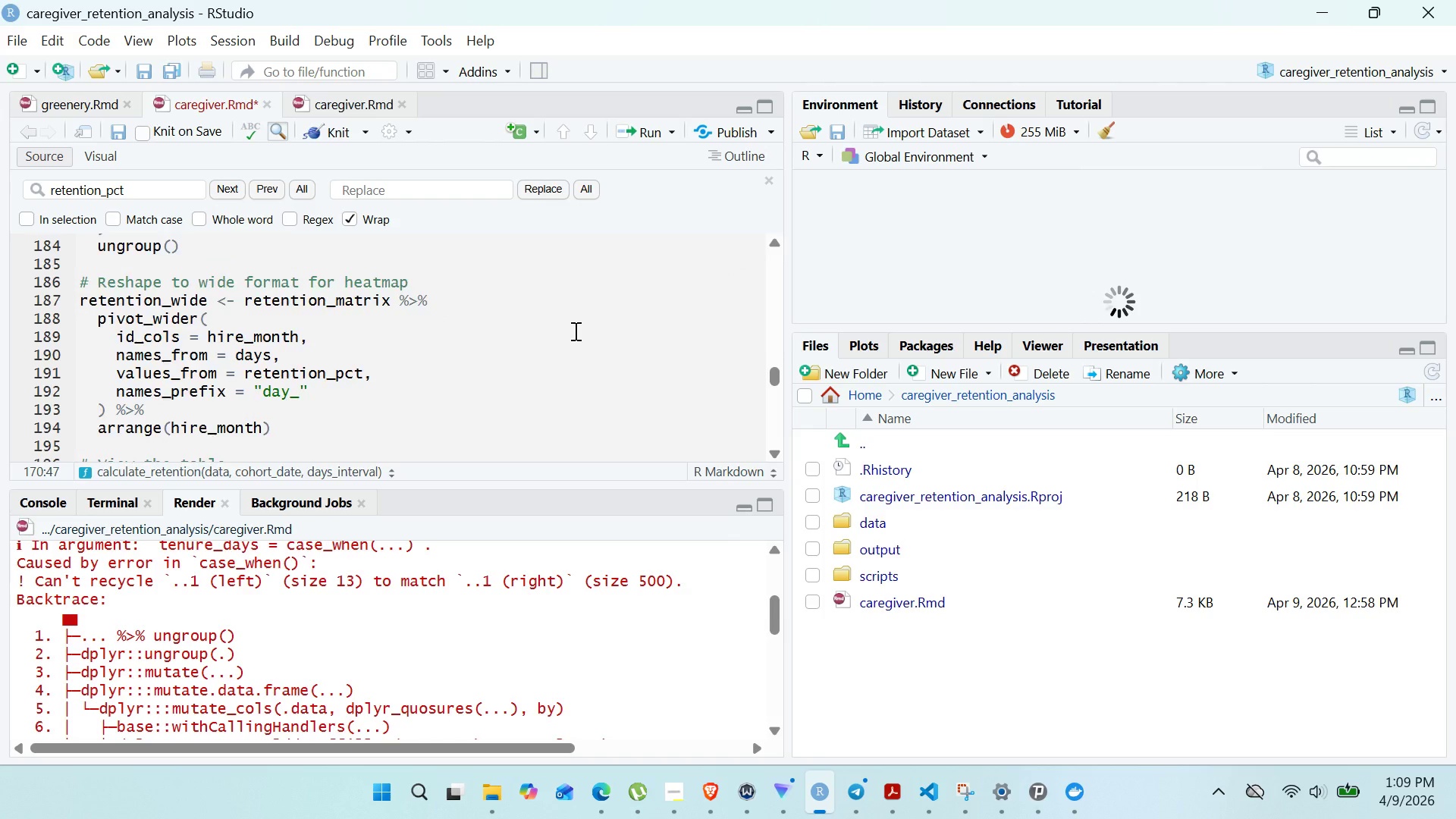 
left_click([140, 381])
 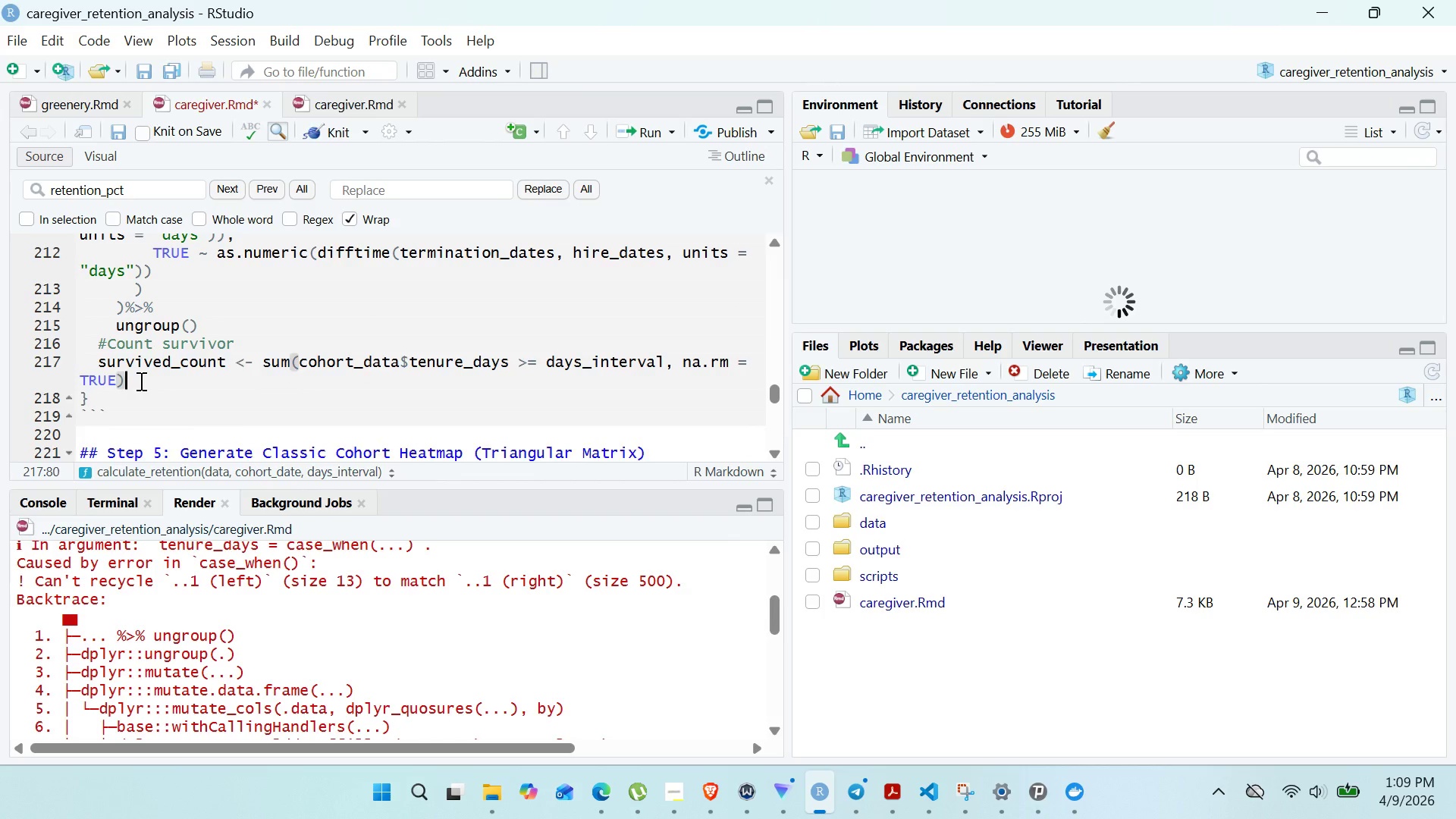 
key(Enter)
 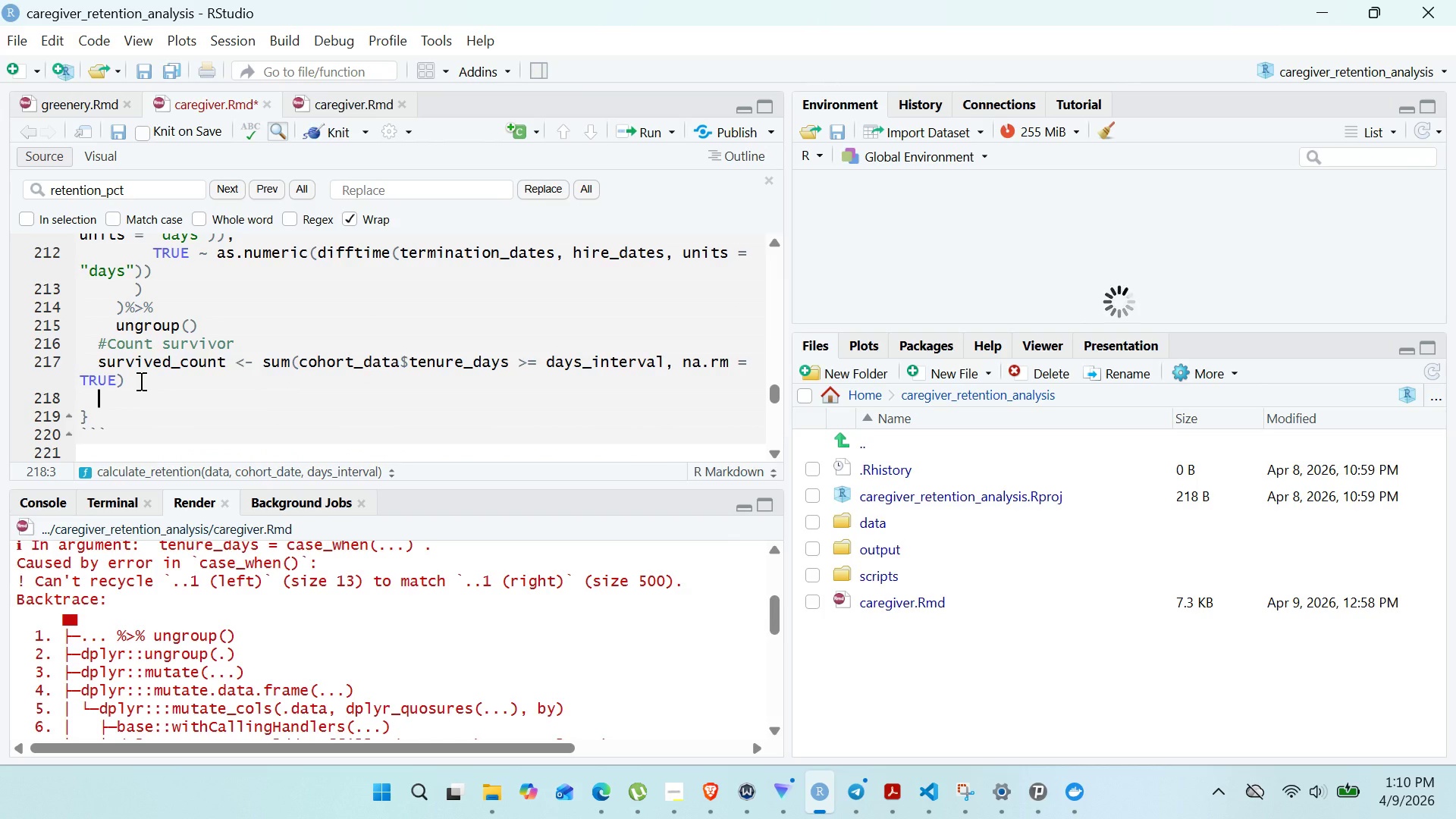 
key(Control+V)
 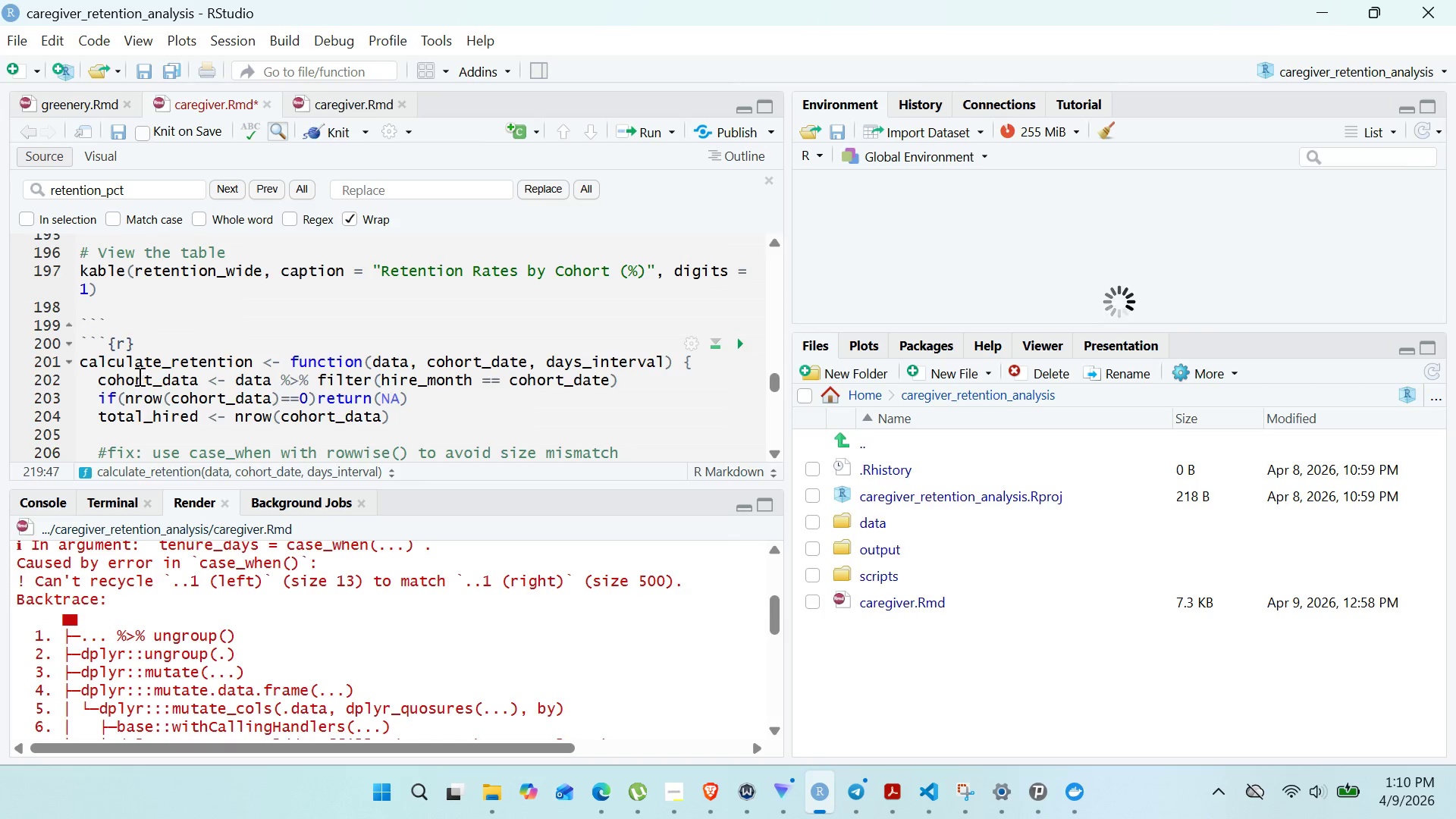 
left_click_drag(start_coordinate=[112, 322], to_coordinate=[143, 260])
 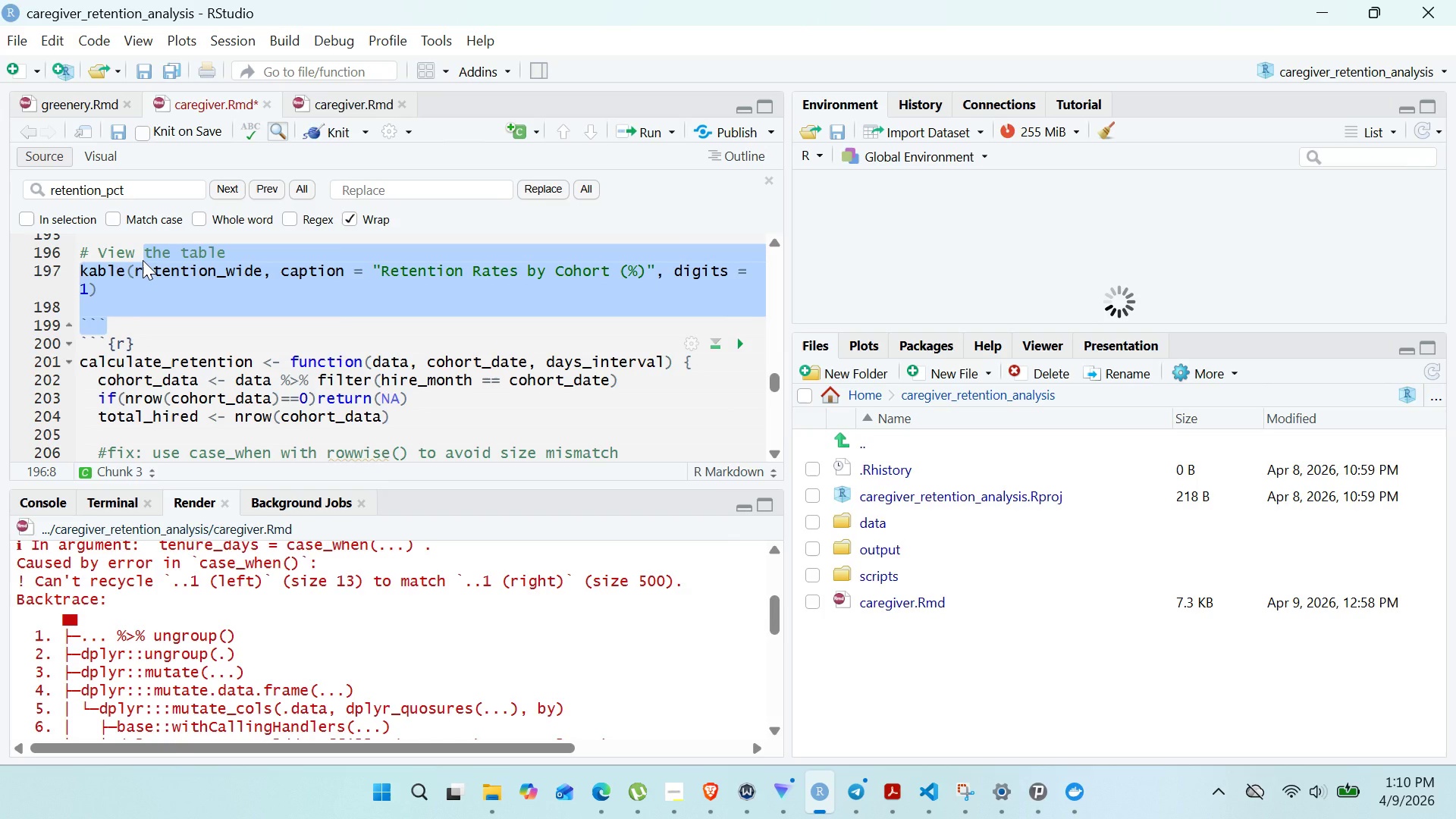 
wait(8.69)
 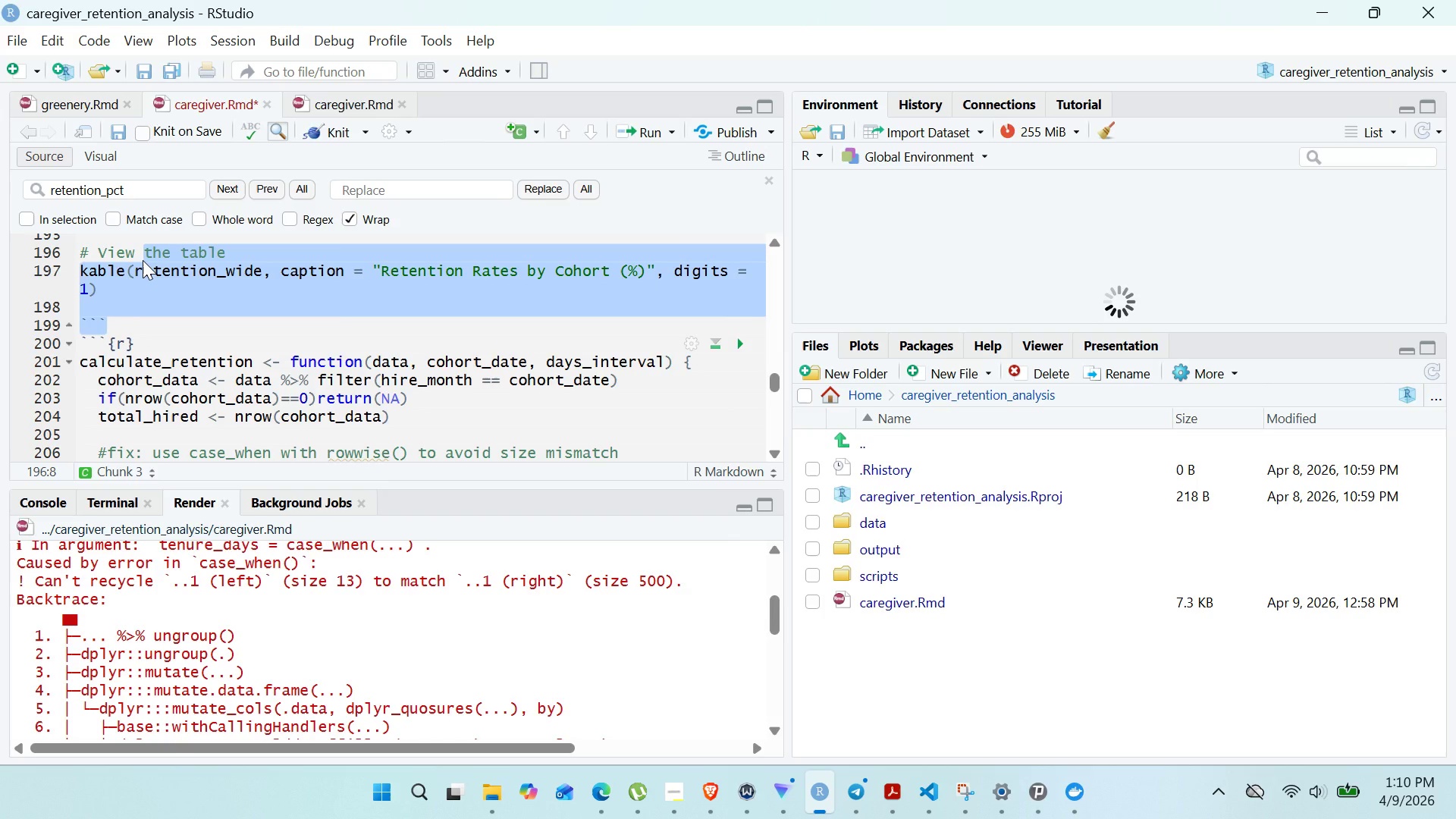 
left_click([215, 322])
 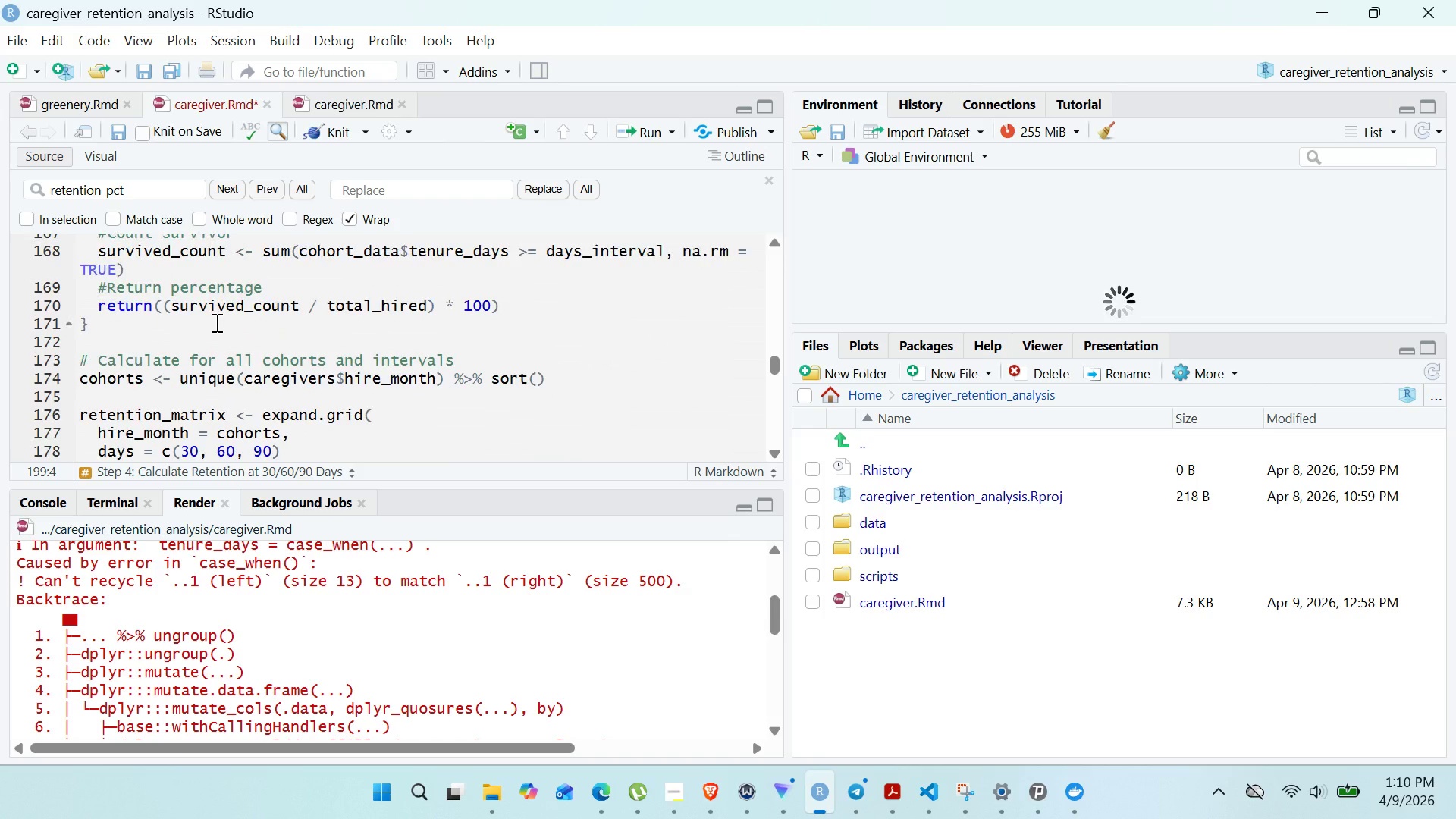 
left_click_drag(start_coordinate=[133, 340], to_coordinate=[149, 296])
 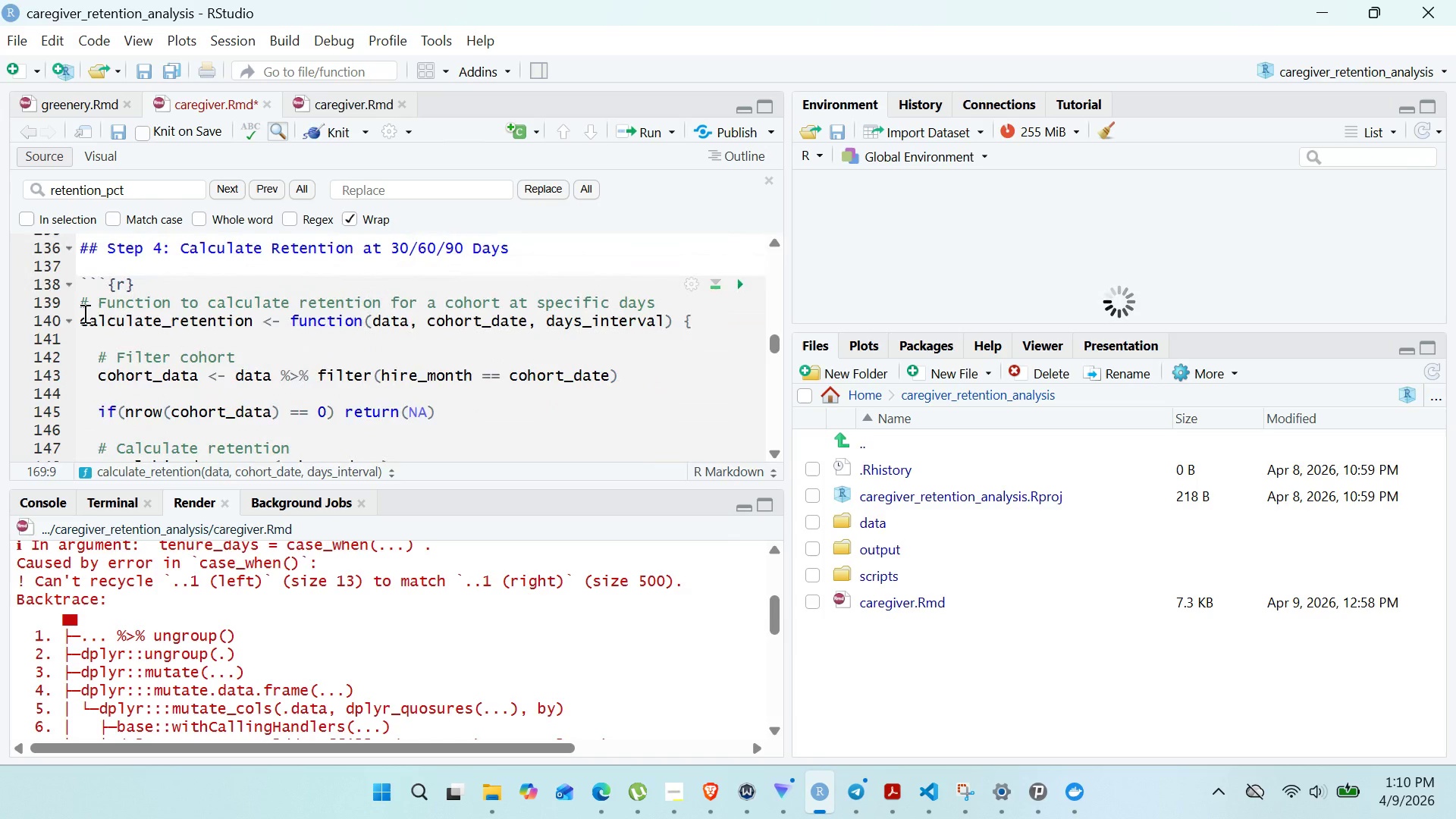 
hold_key(key=ShiftRight, duration=0.69)
left_click([79, 324])
 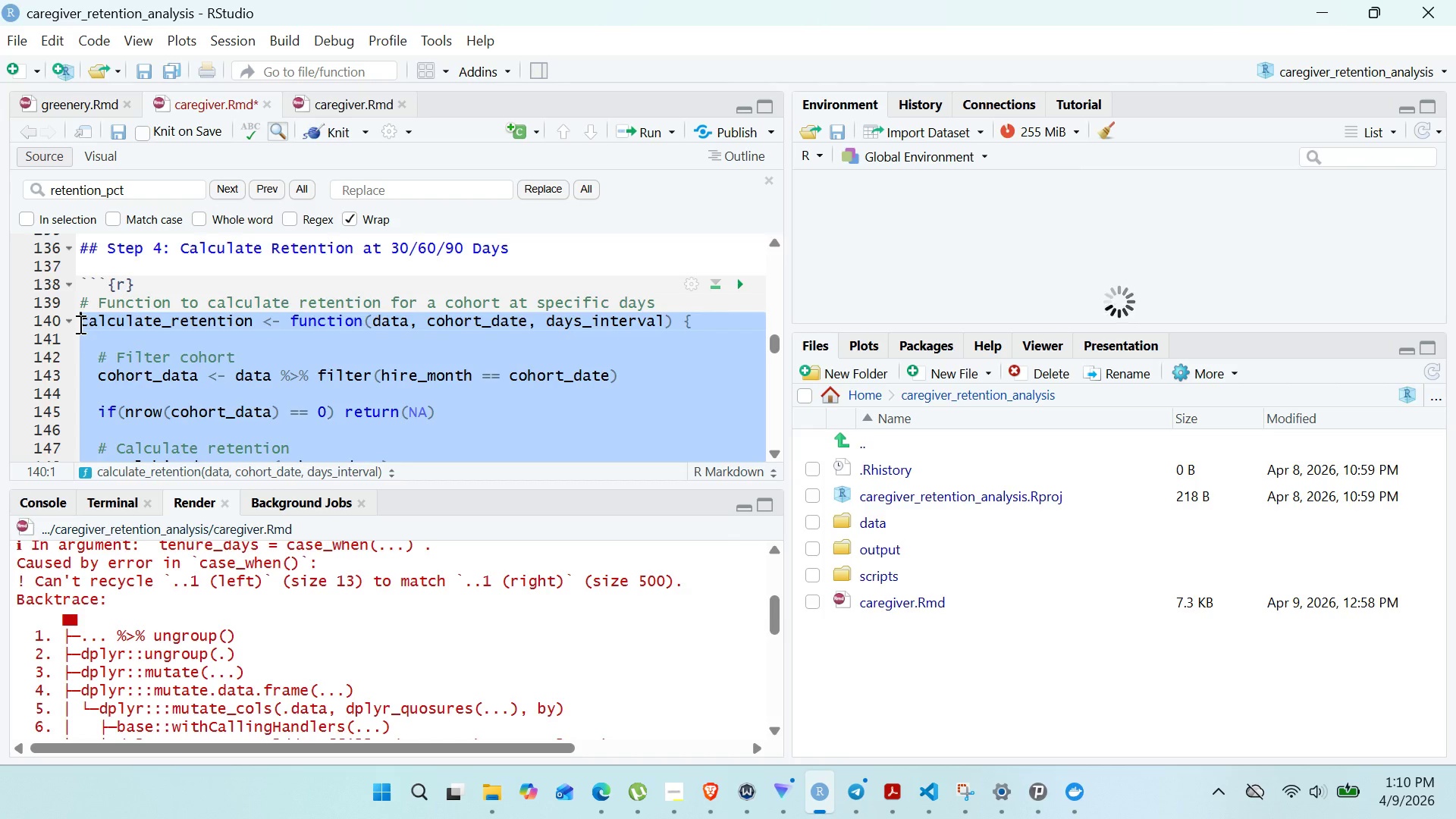 
hold_key(key=ShiftRight, duration=6.92)
 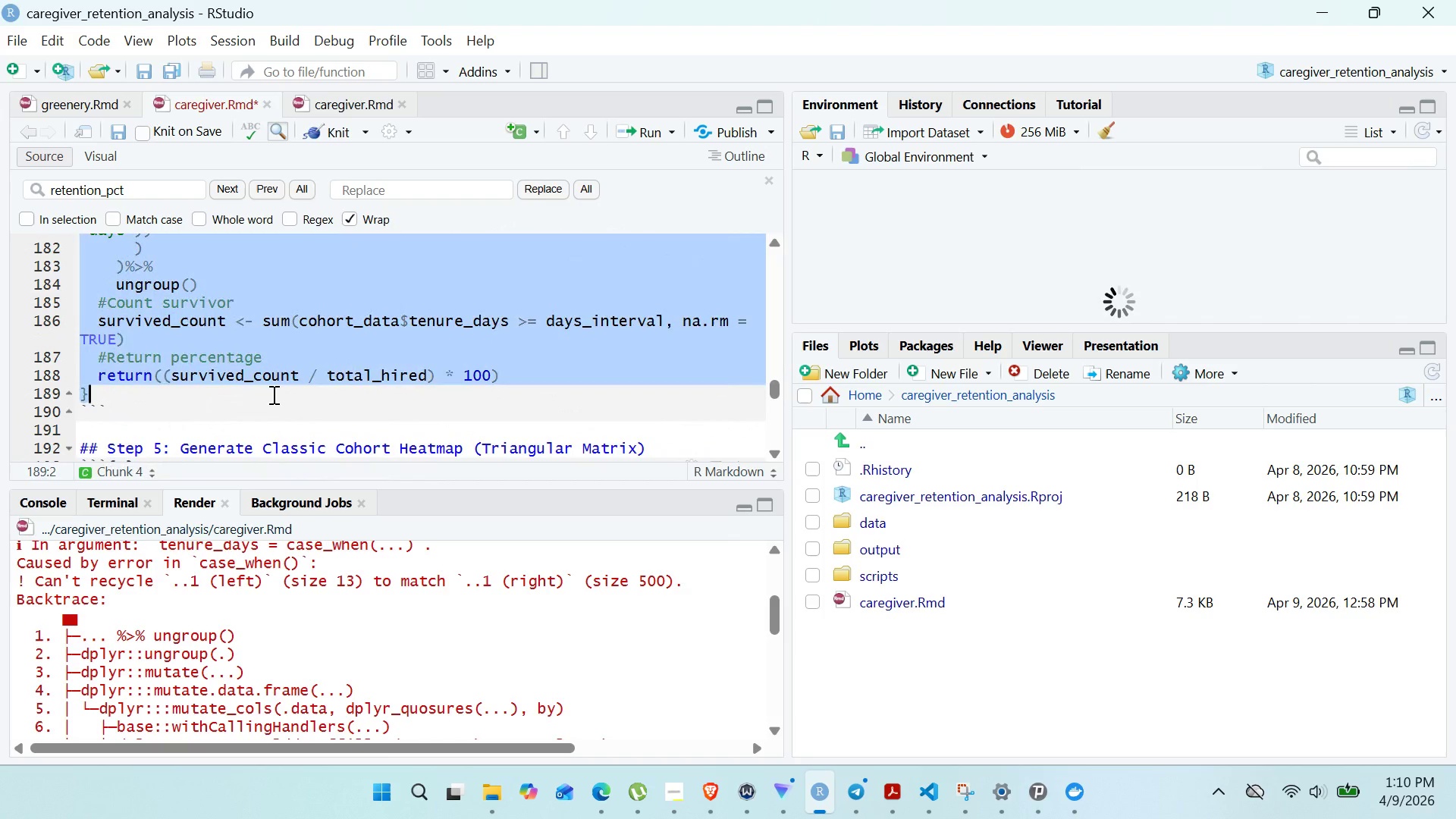 
key(Backspace)
 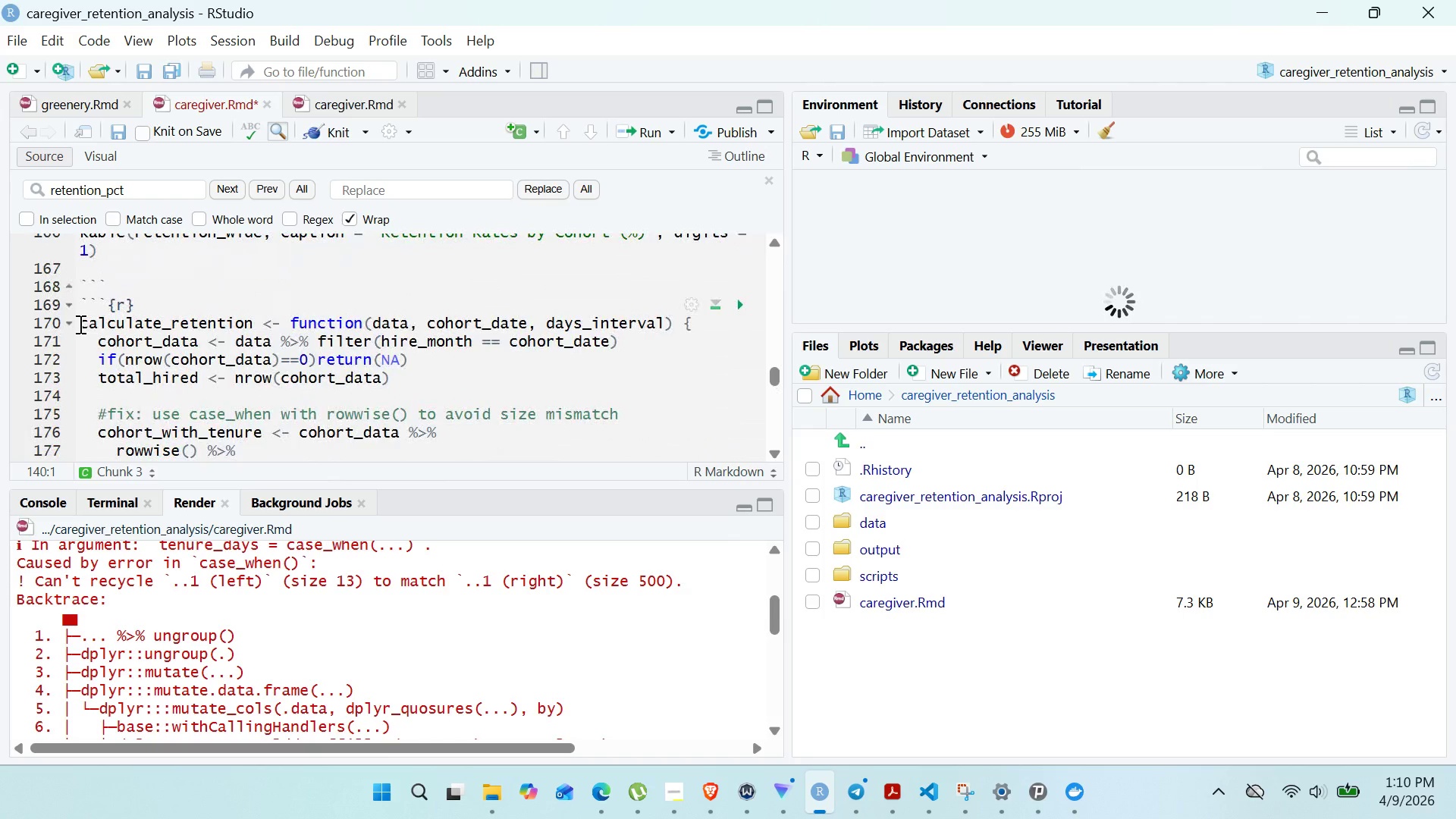 
left_click_drag(start_coordinate=[78, 324], to_coordinate=[184, 408])
 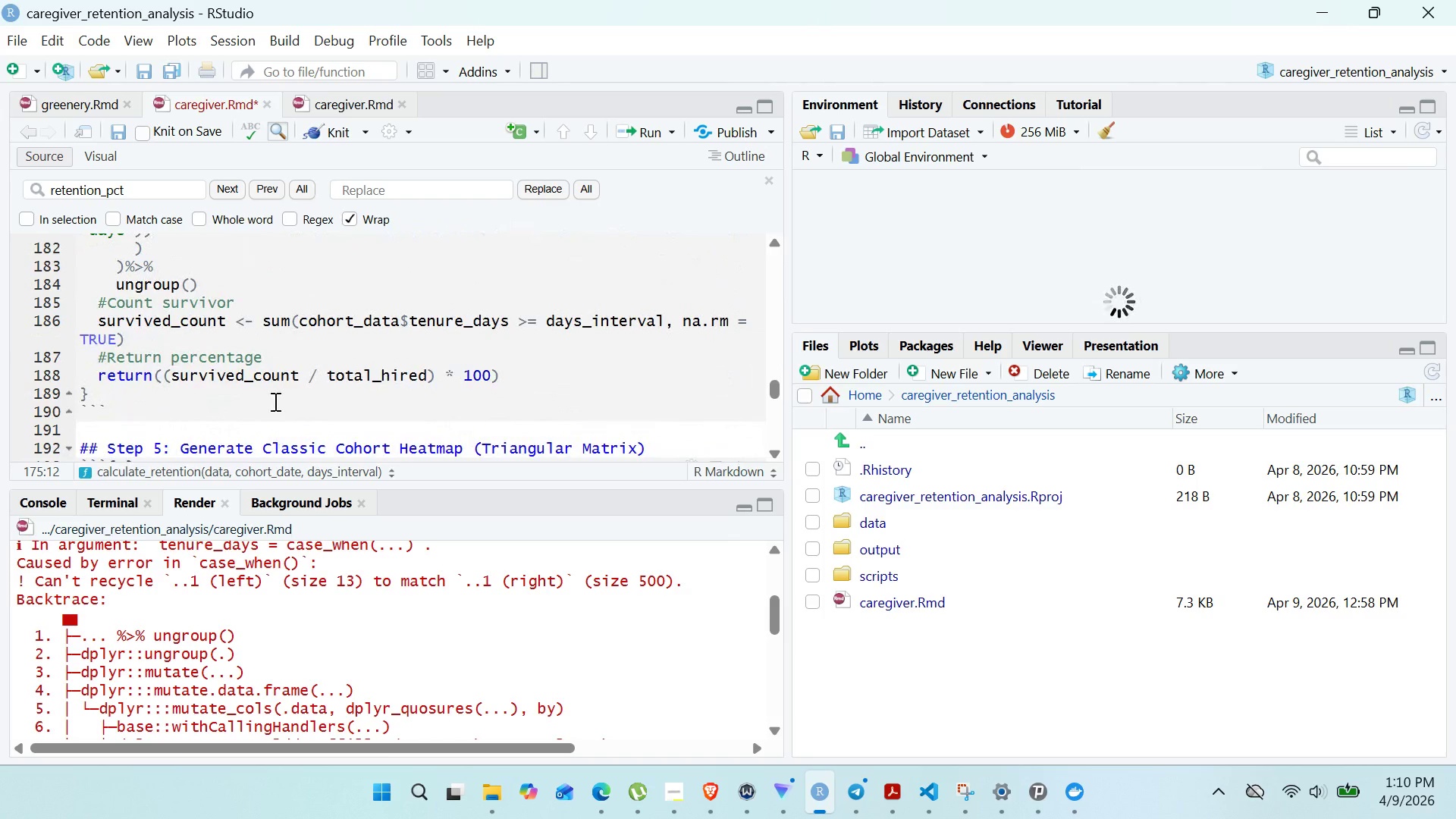 
hold_key(key=ShiftRight, duration=0.45)
left_click([272, 394])
 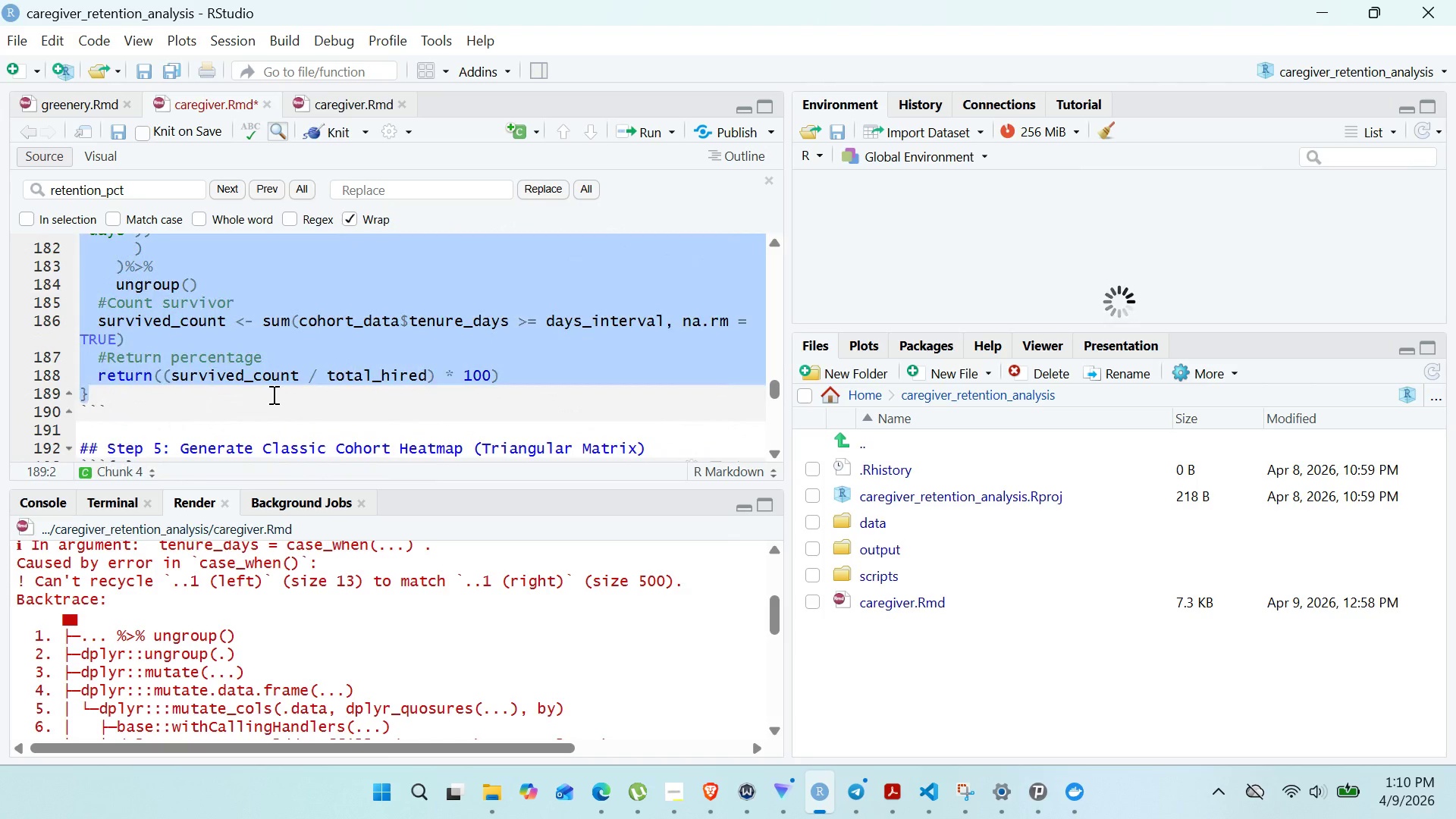 
key(Control+X)
 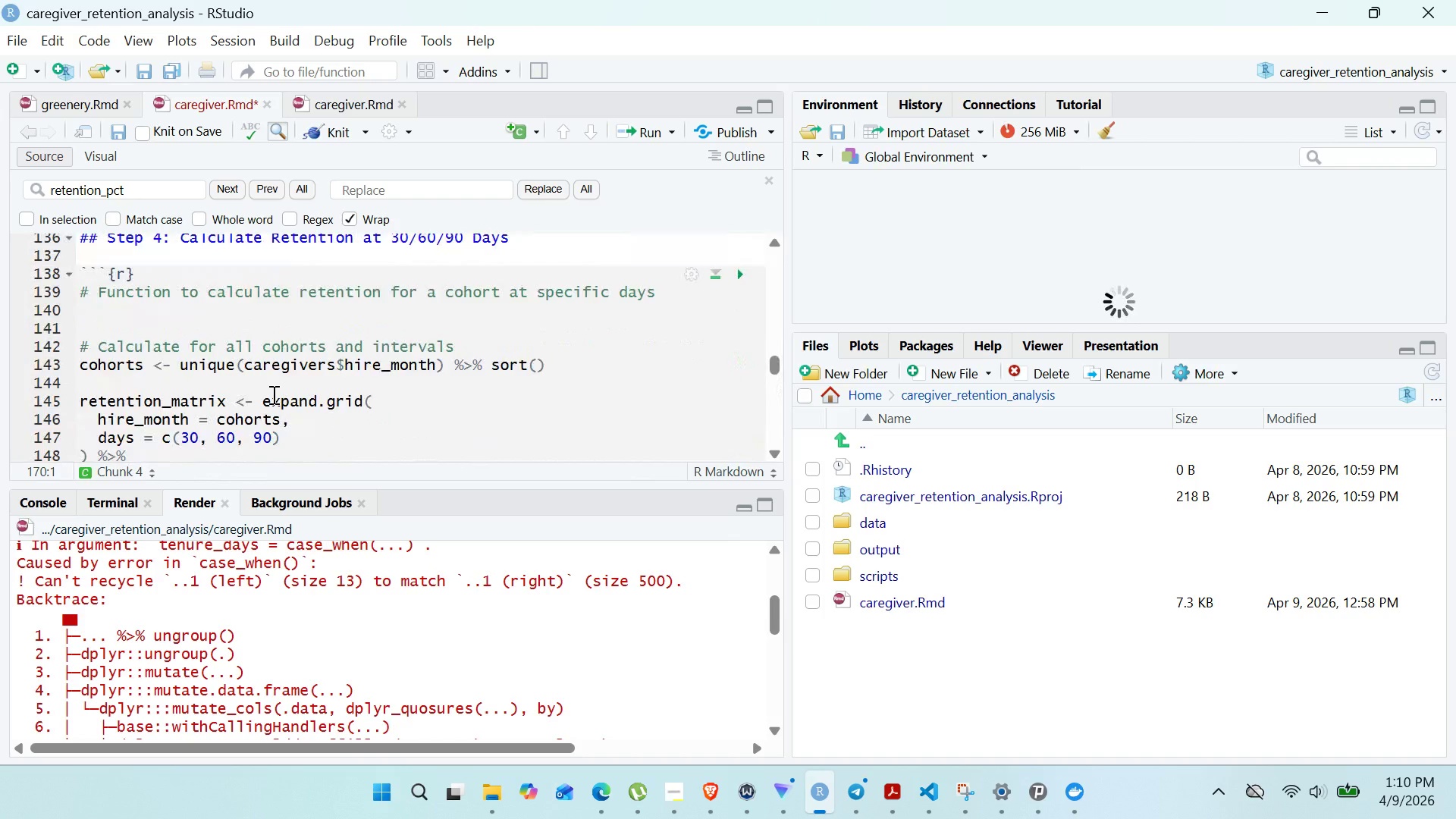 
wait(5.11)
 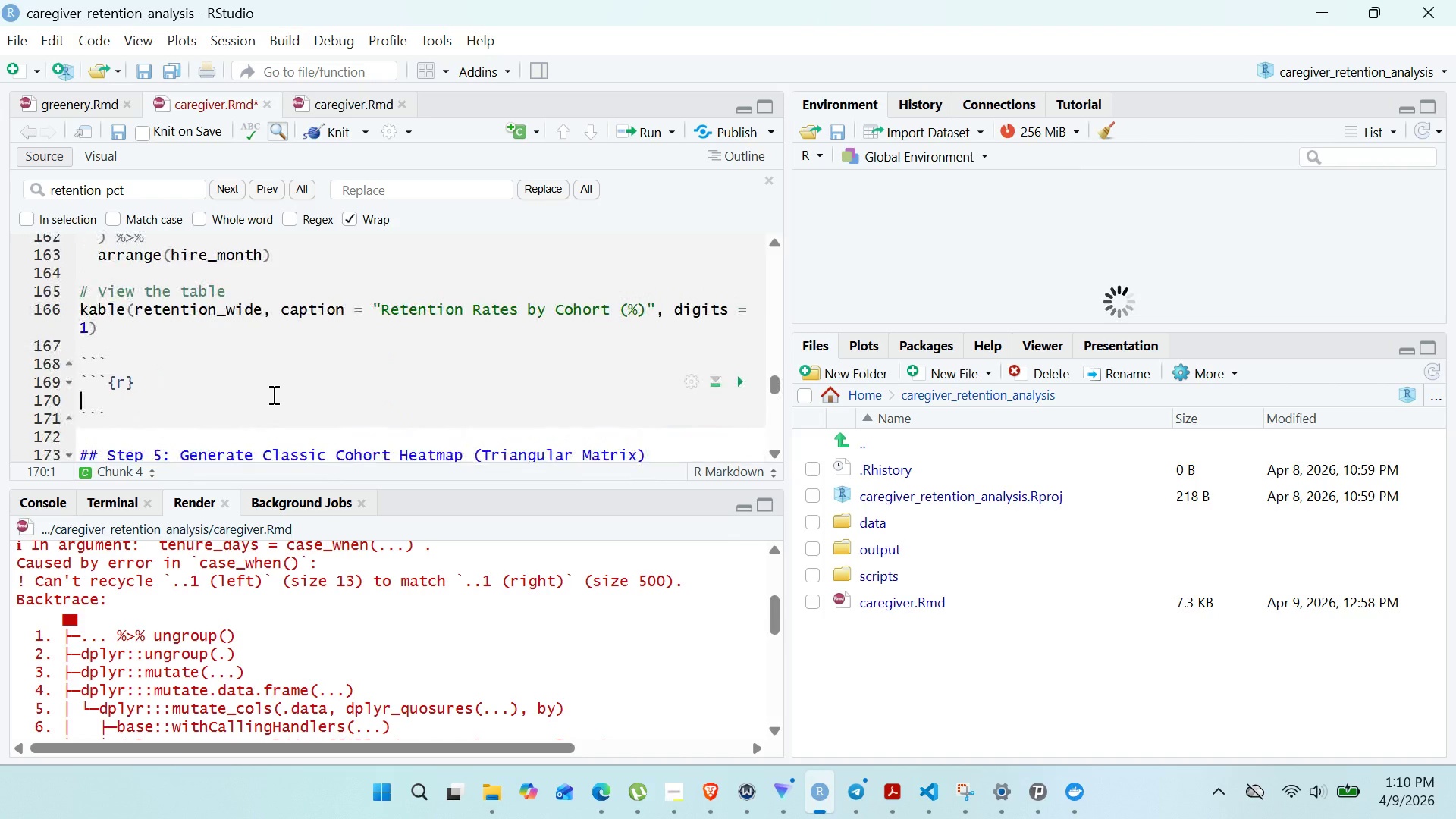 
left_click([240, 398])
 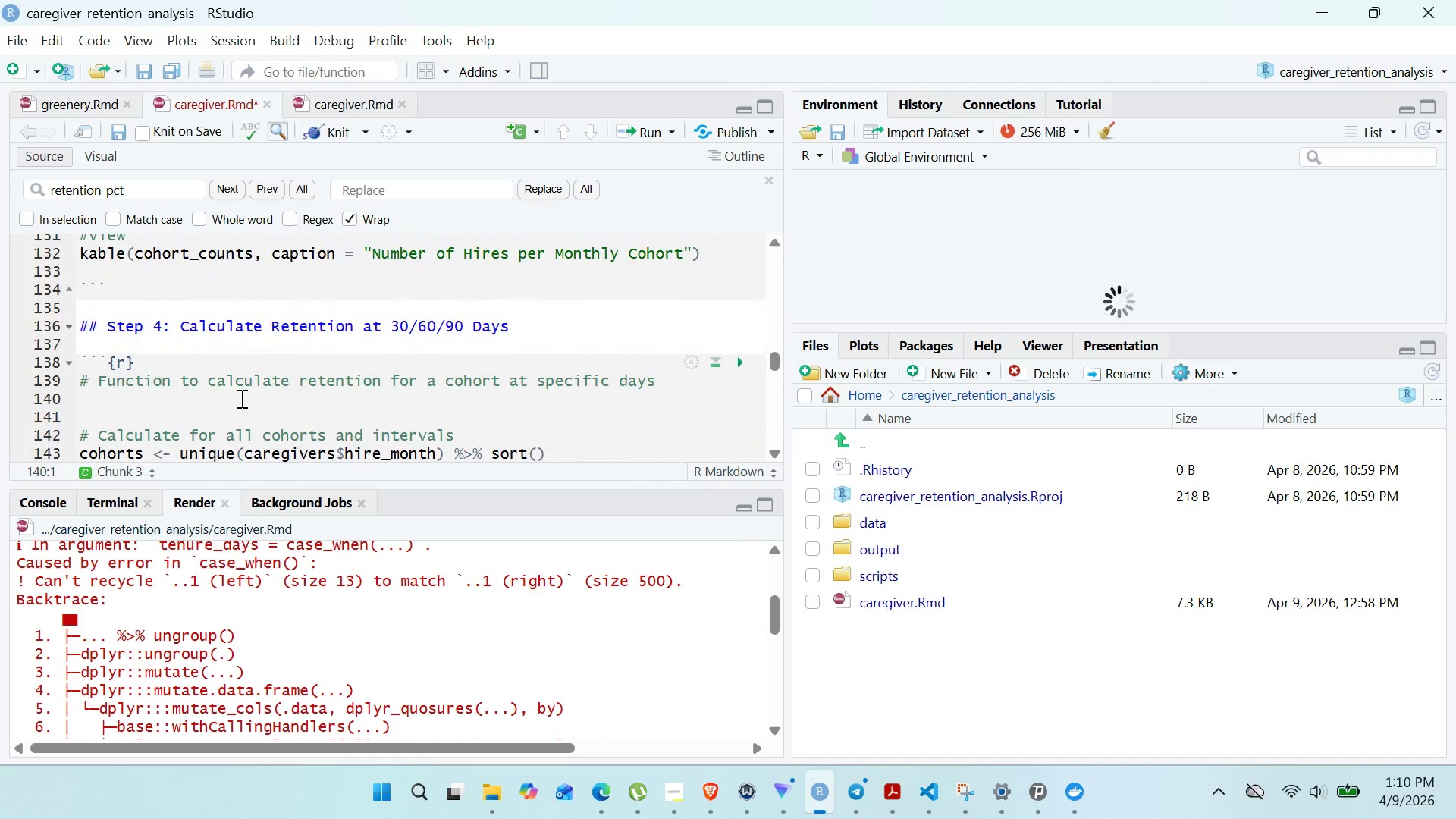 
key(Control+V)
 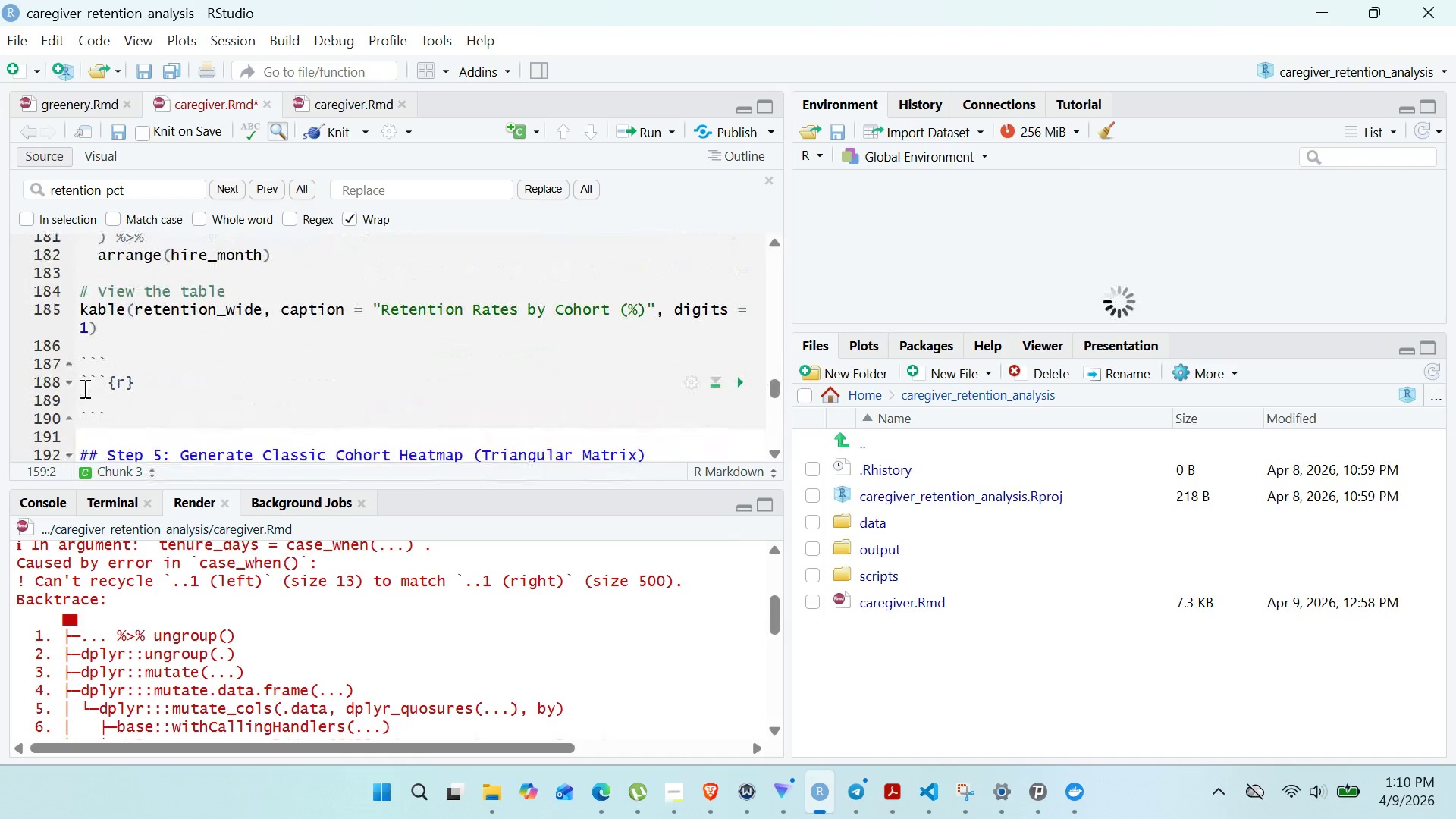 
left_click_drag(start_coordinate=[81, 382], to_coordinate=[141, 413])
 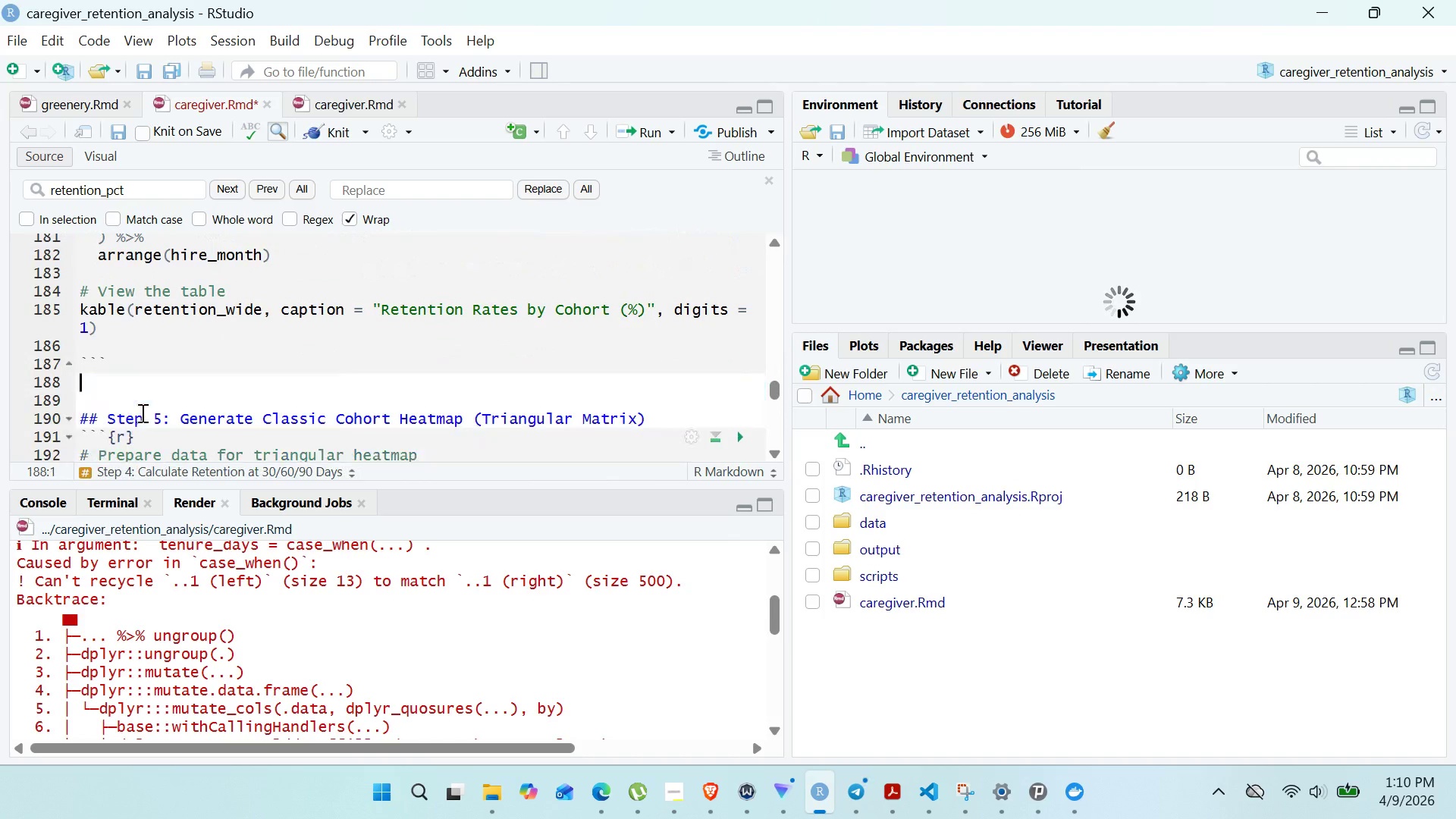 
key(Control+Delete)
 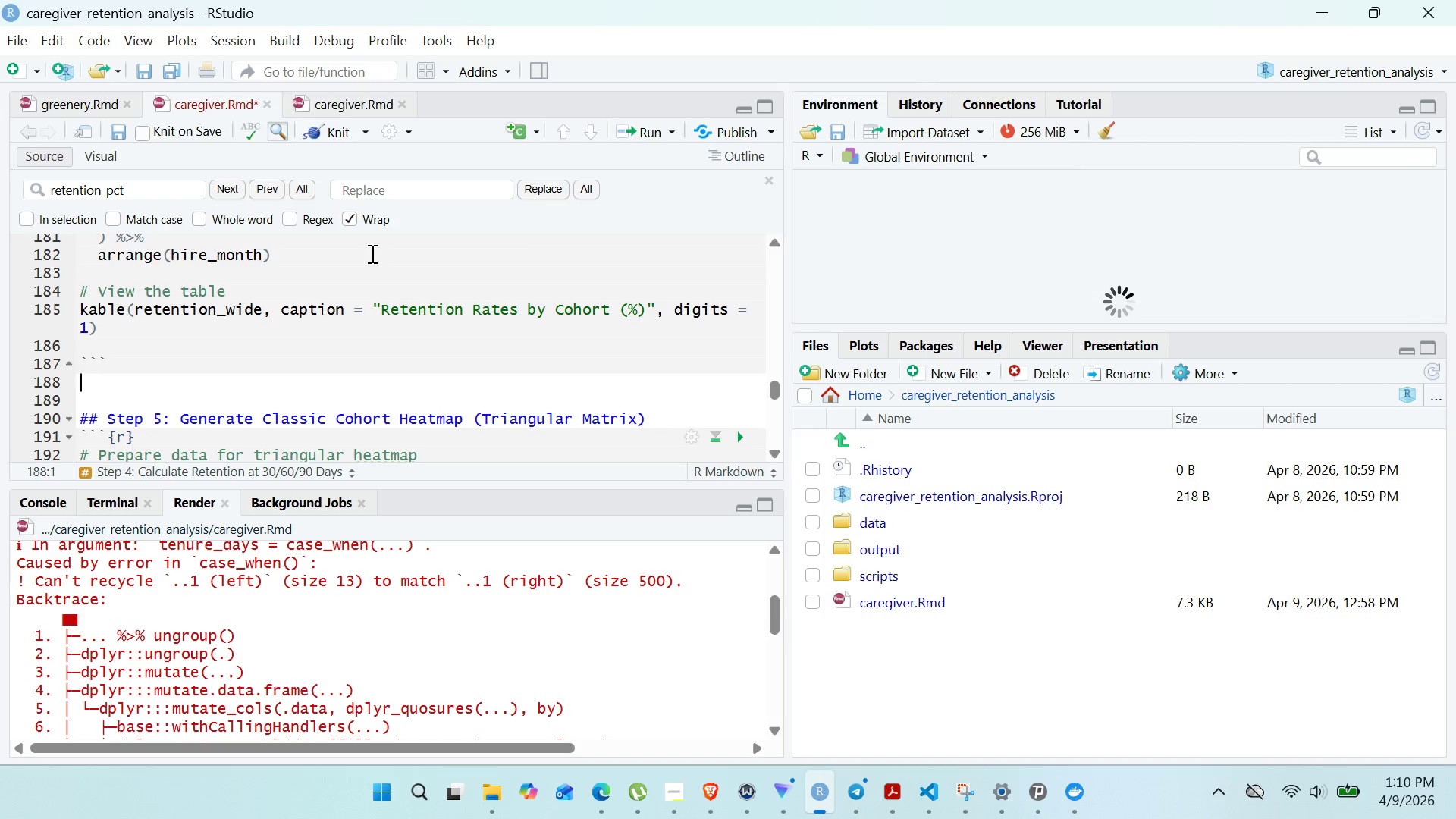 
left_click([340, 130])
 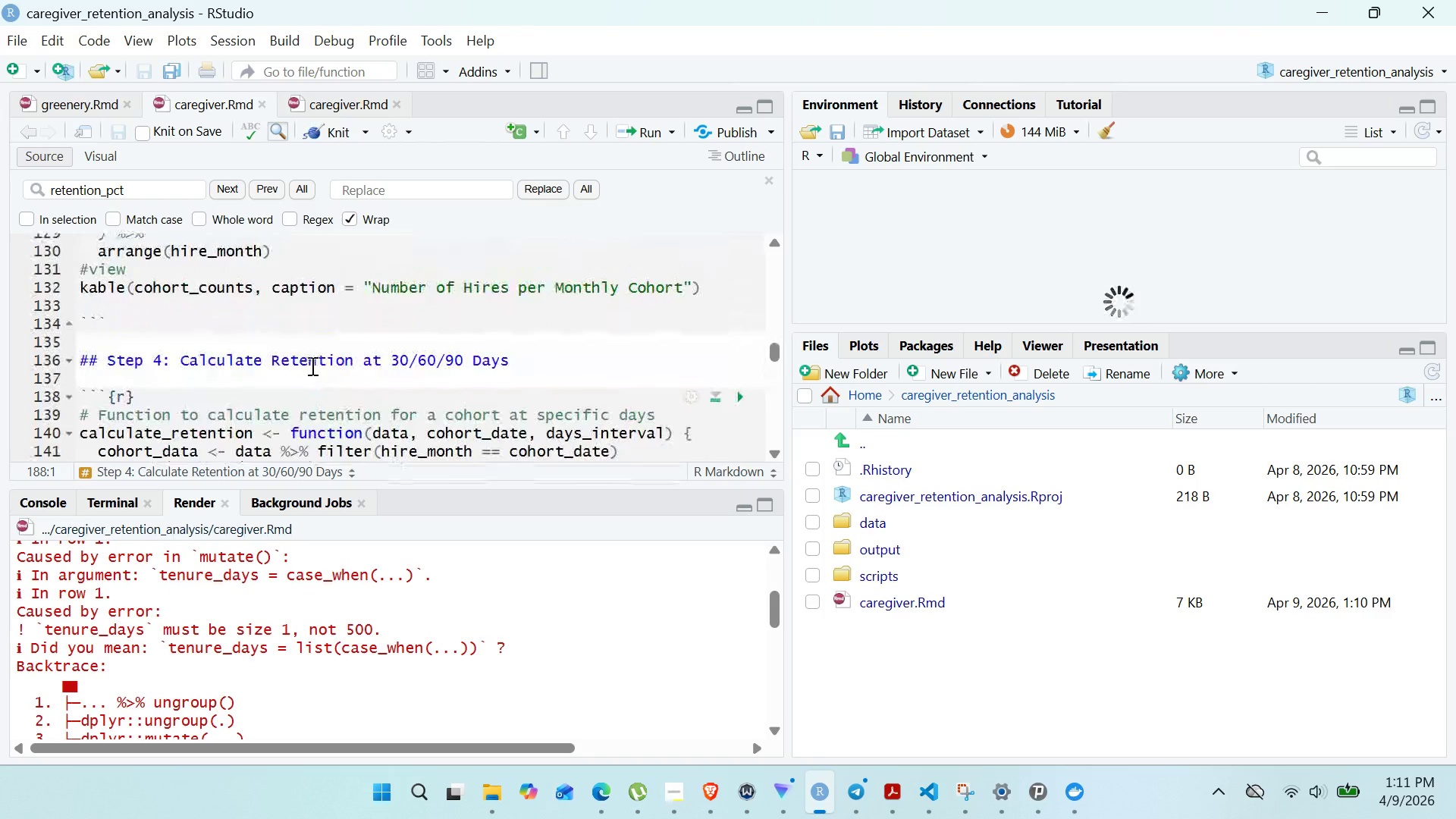 
wait(40.2)
 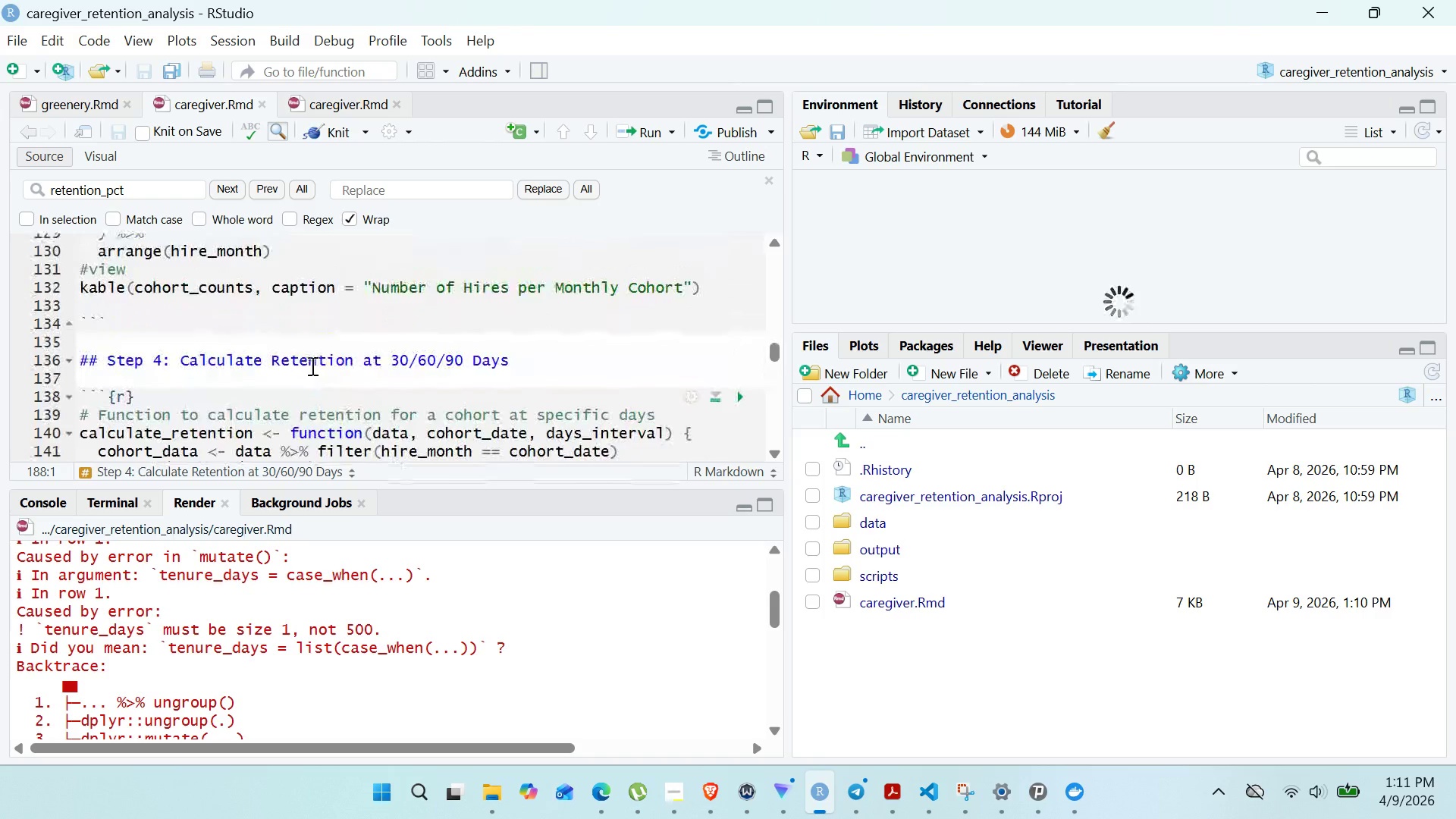 
left_click([265, 347])
 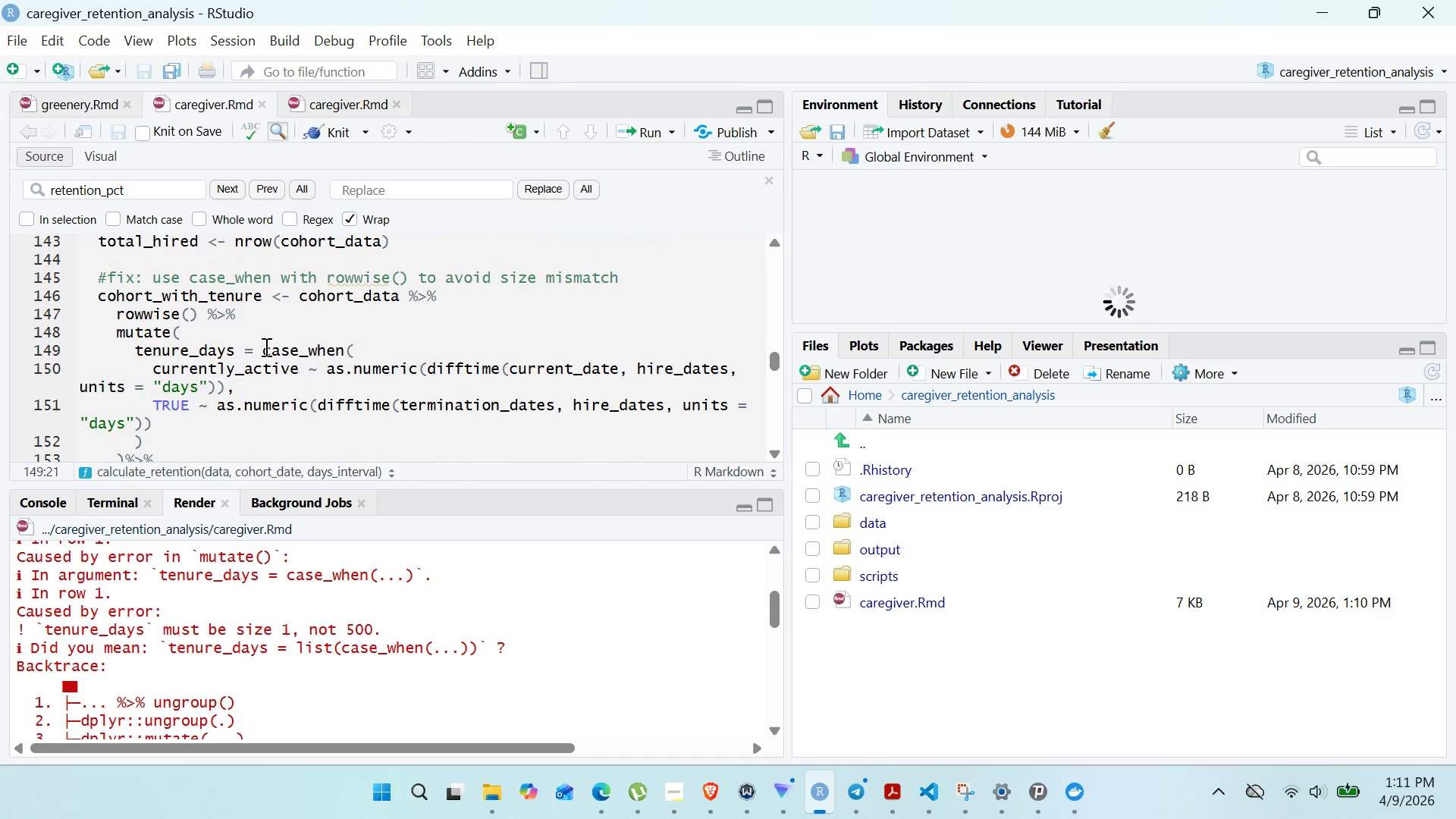 
type(list()
 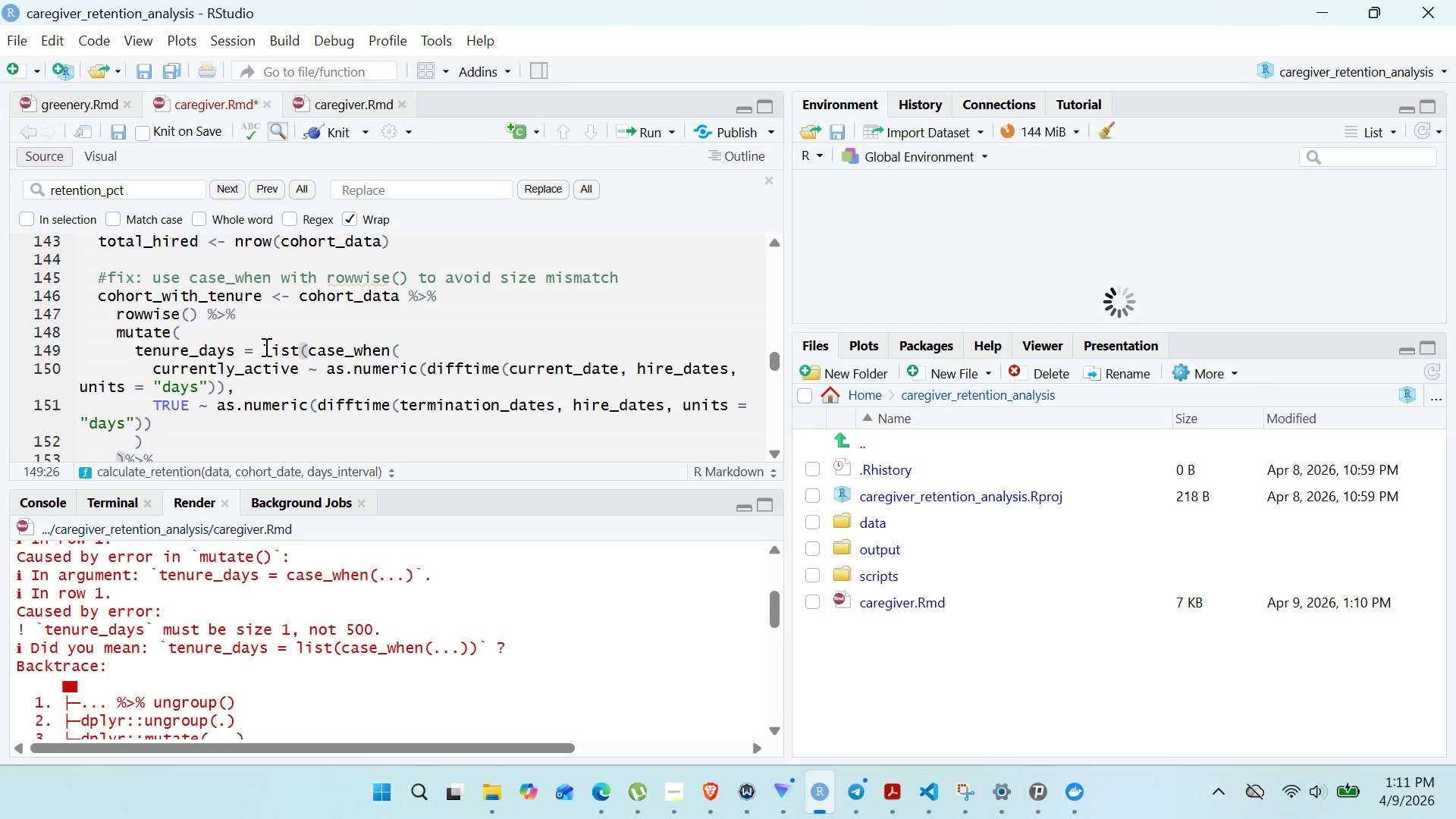 
left_click([125, 436])
 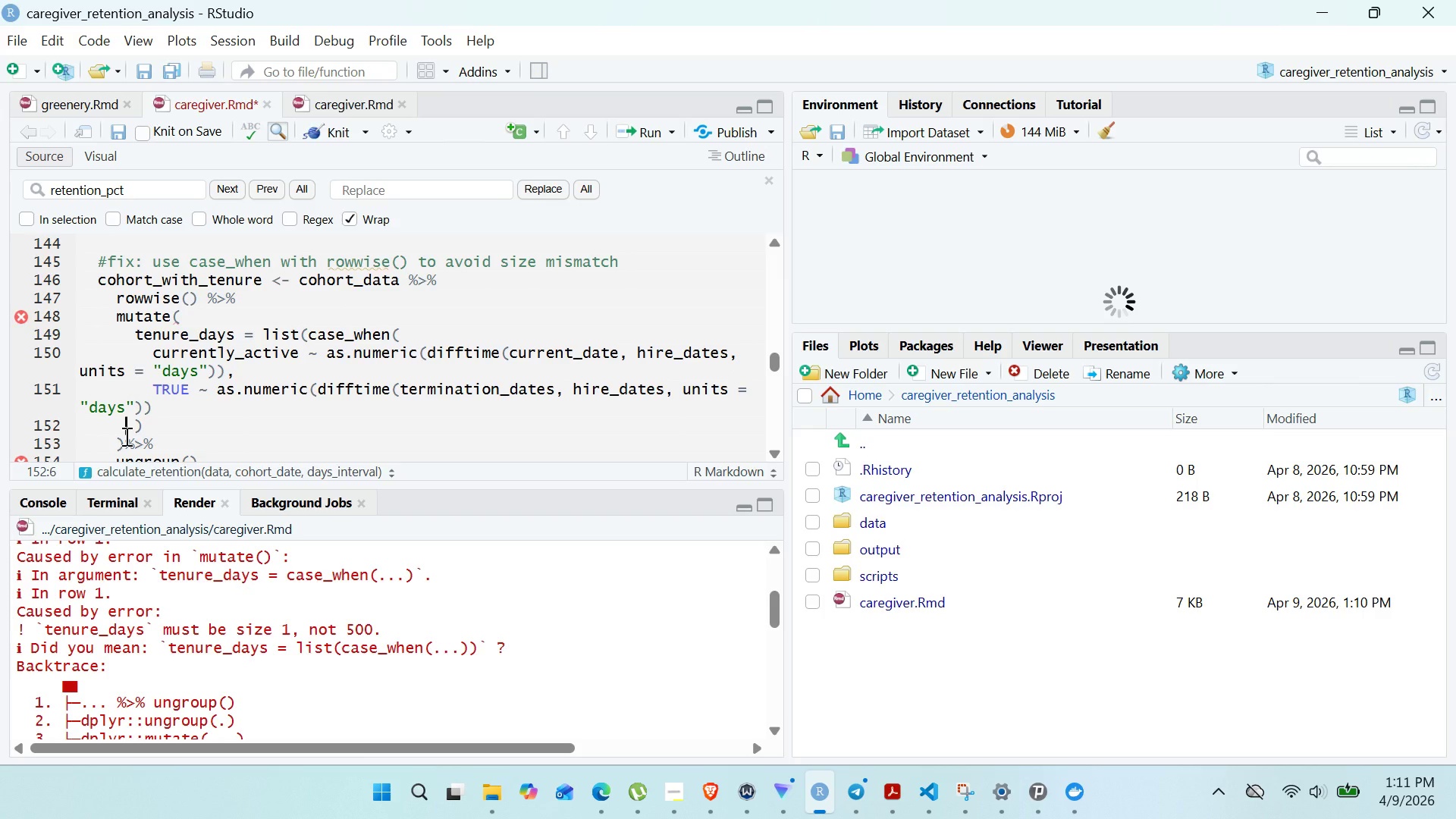 
key(Shift+0)
 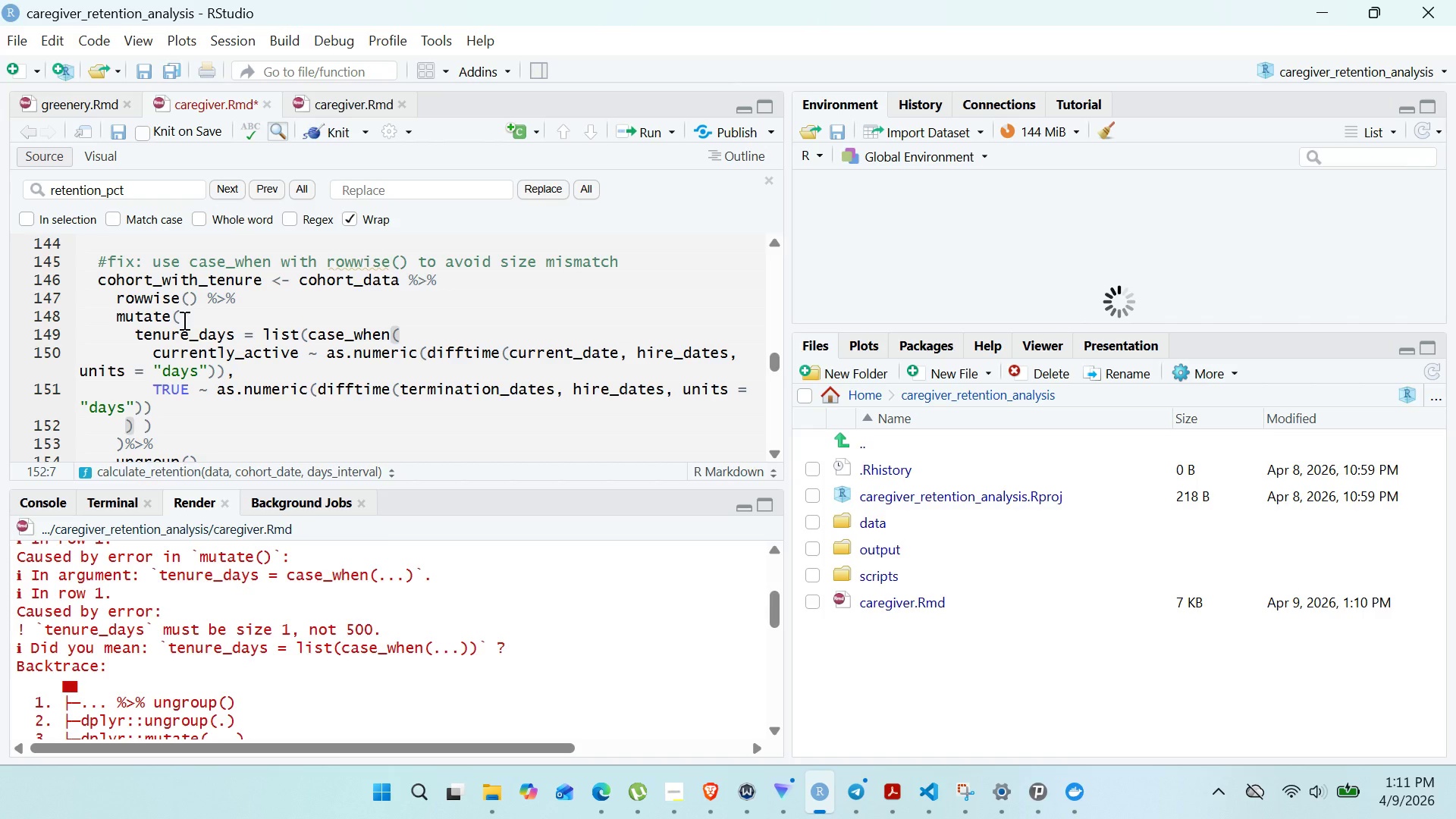 
left_click([325, 127])
 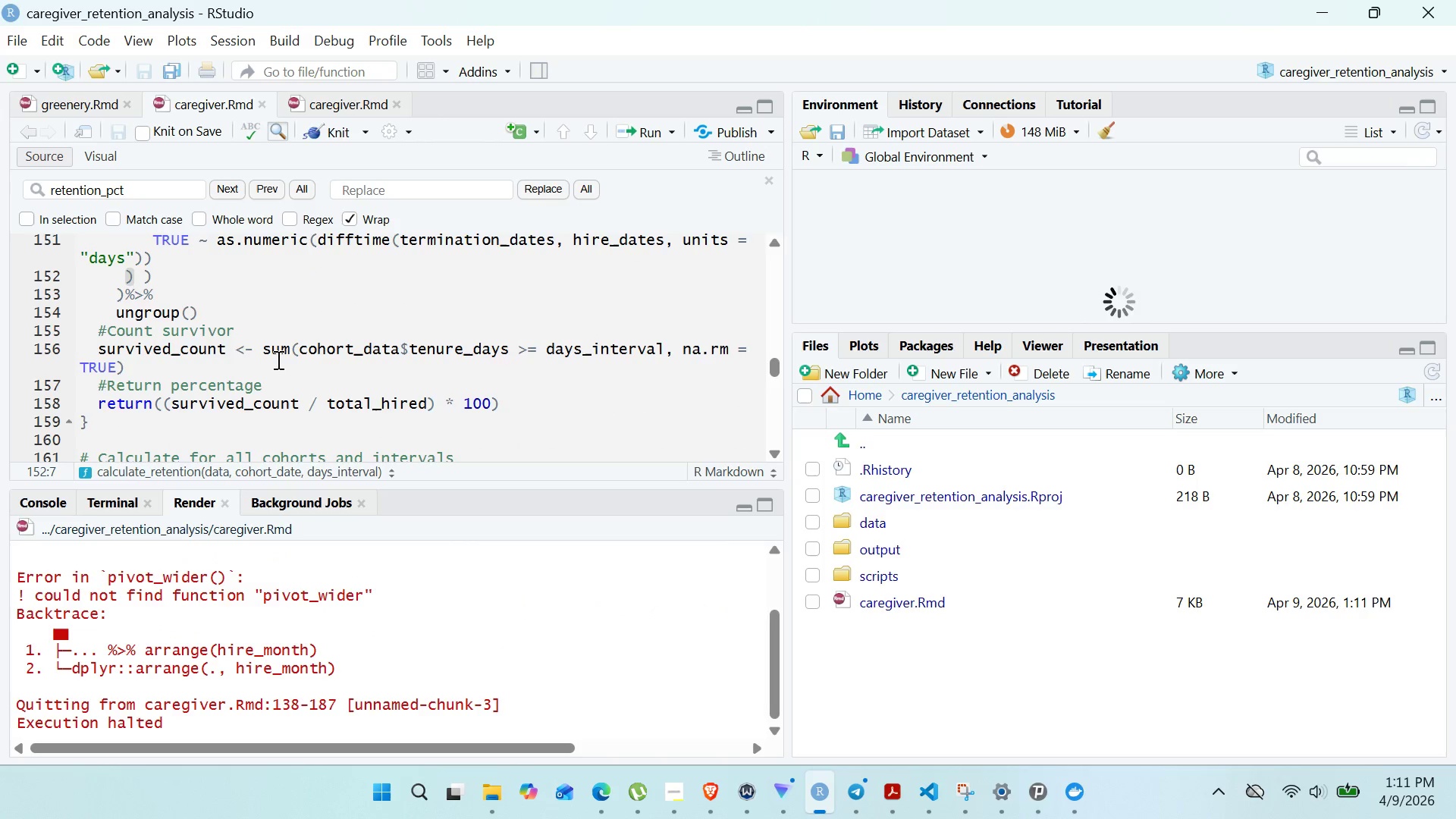 
wait(12.73)
 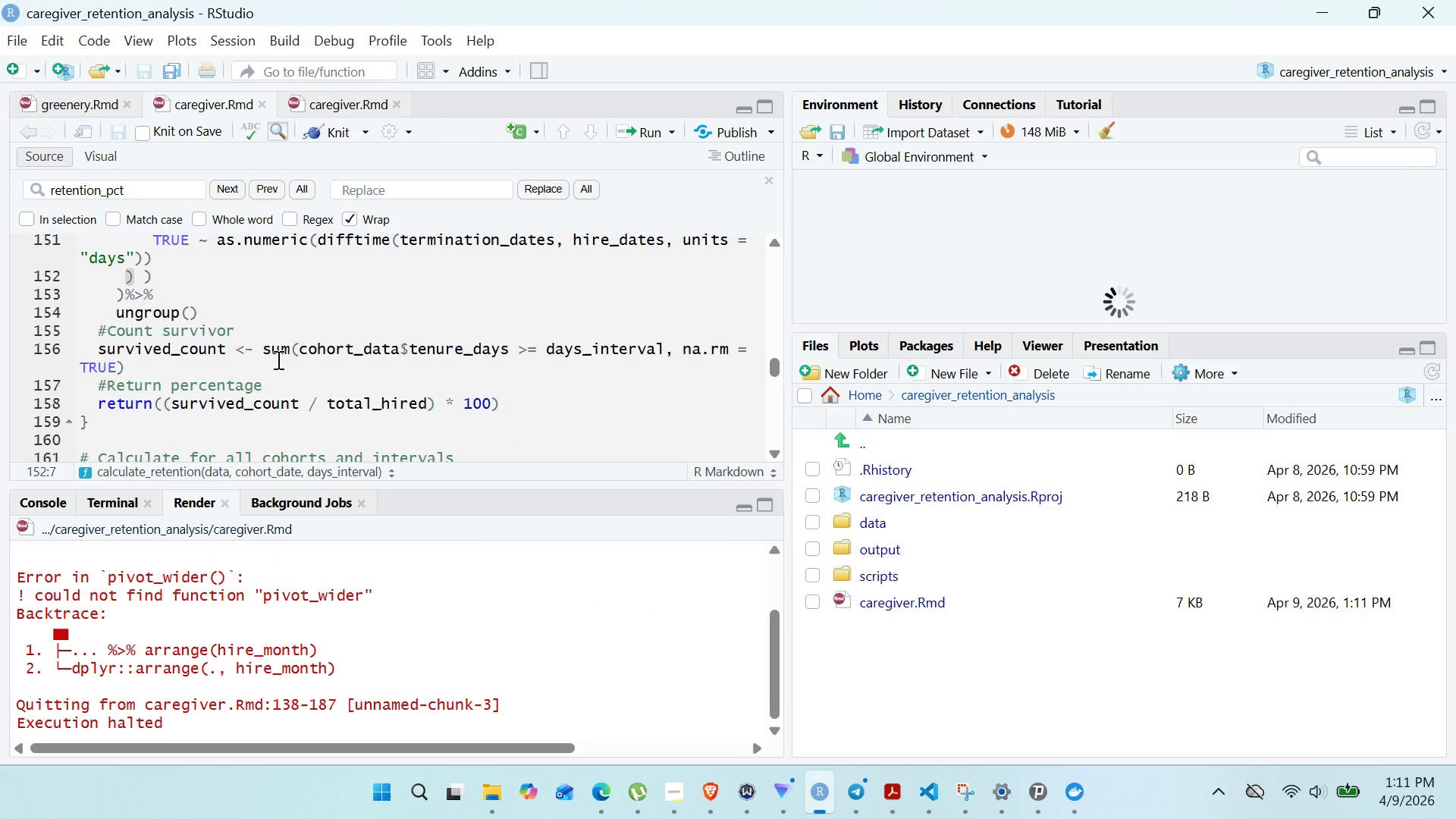 
double_click([187, 622])
 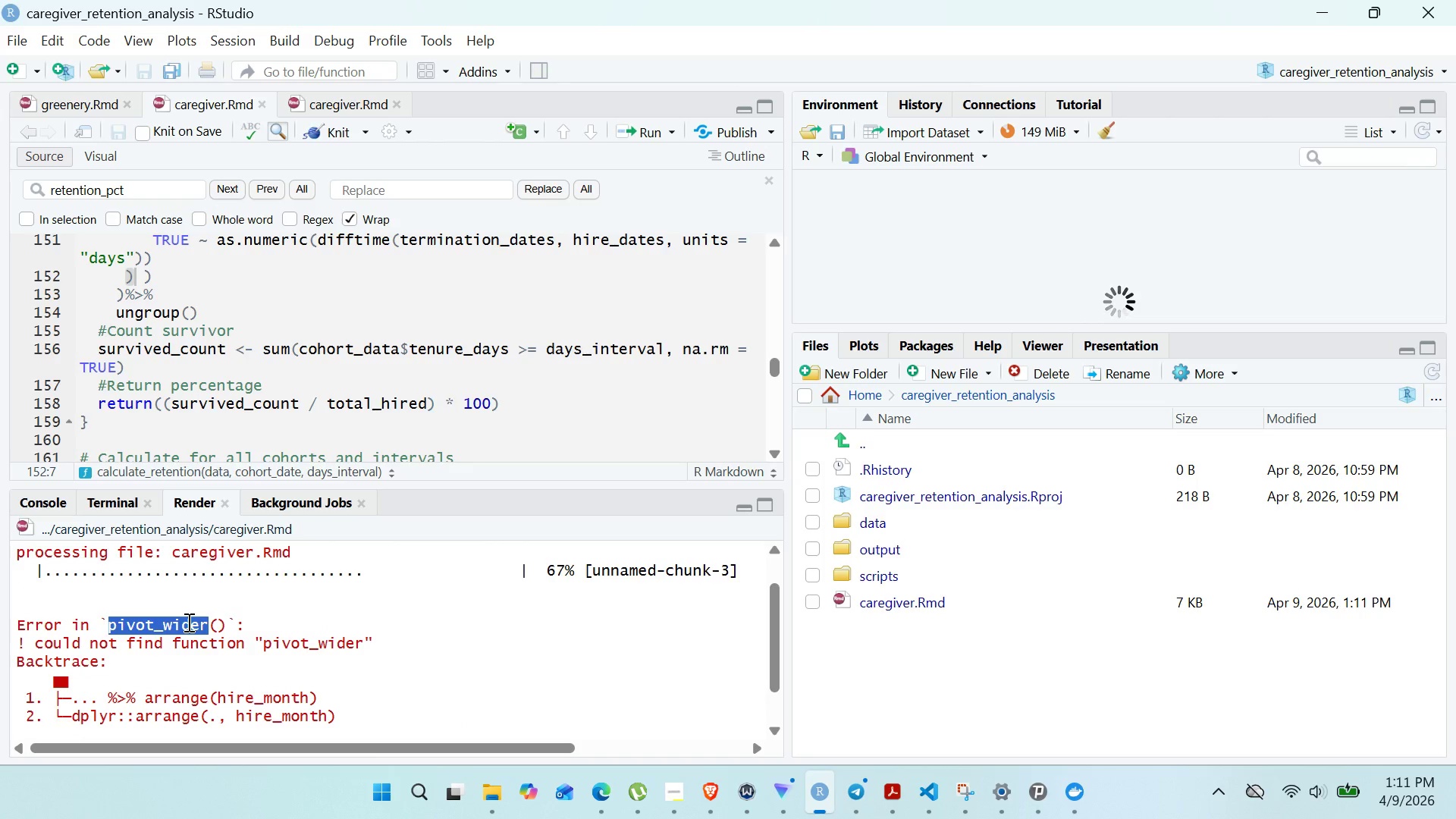 
key(Control+C)
 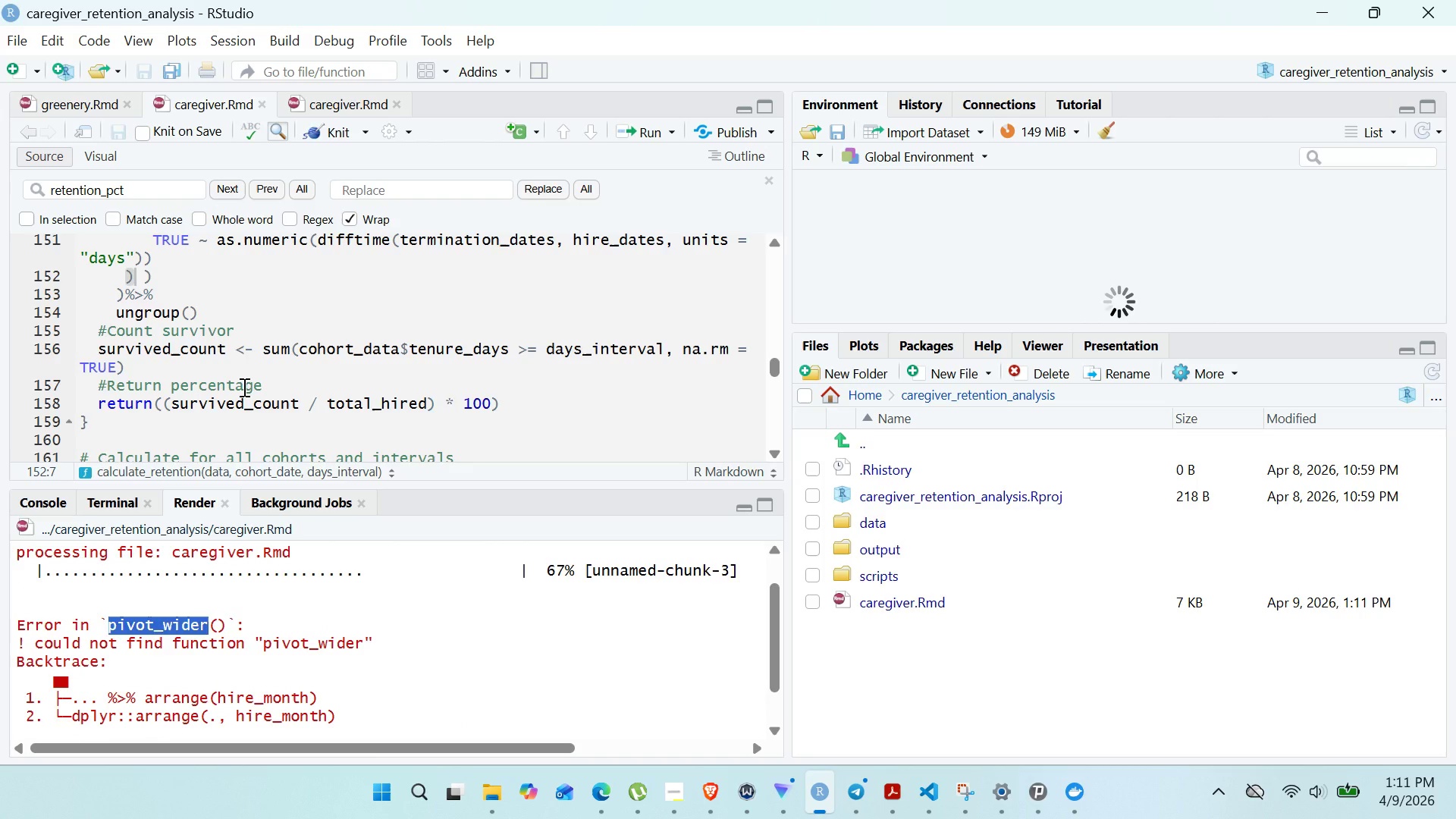 
left_click([243, 387])
 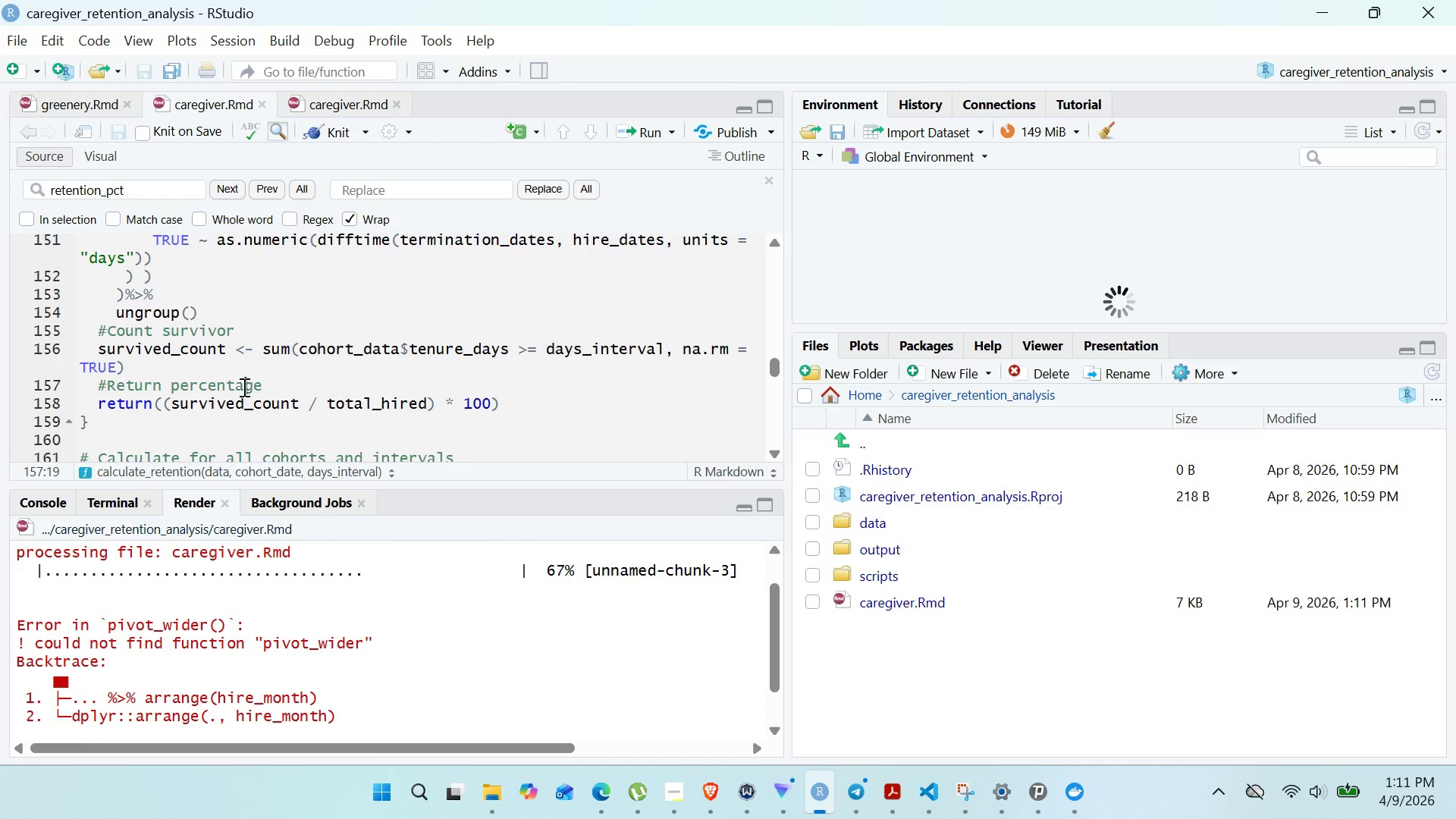 
key(Control+F)
 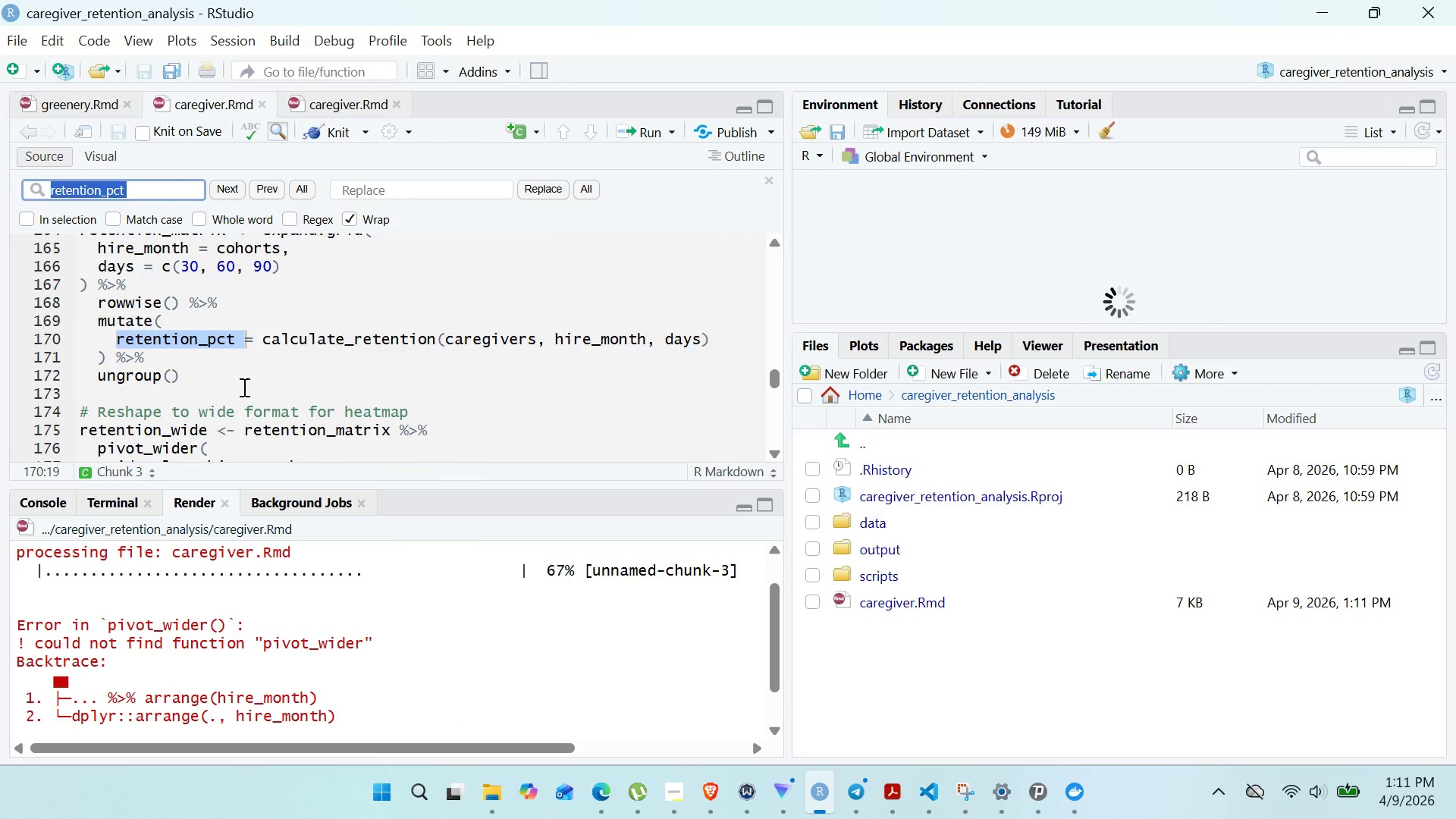 
key(Control+V)
 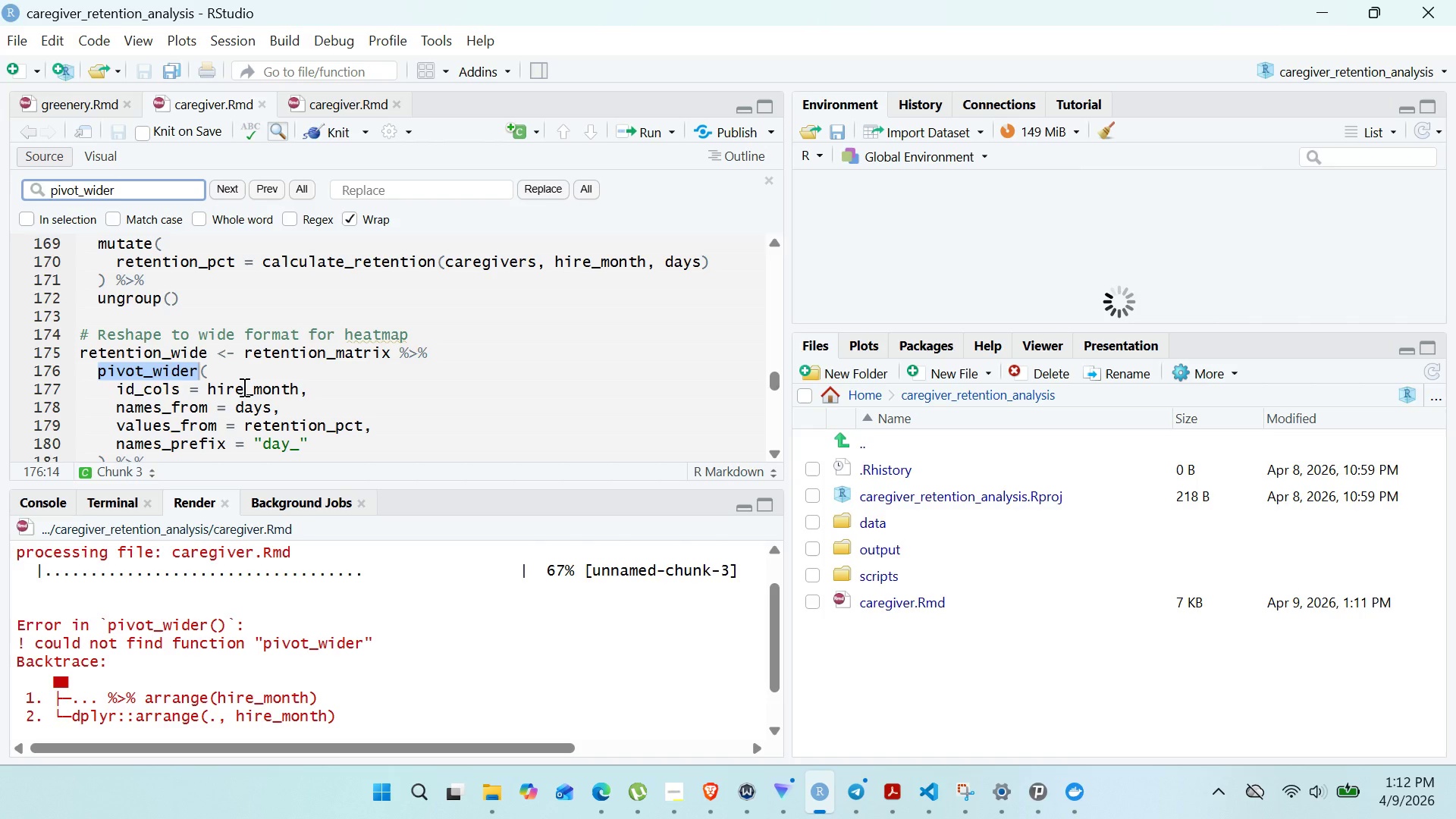 
wait(19.16)
 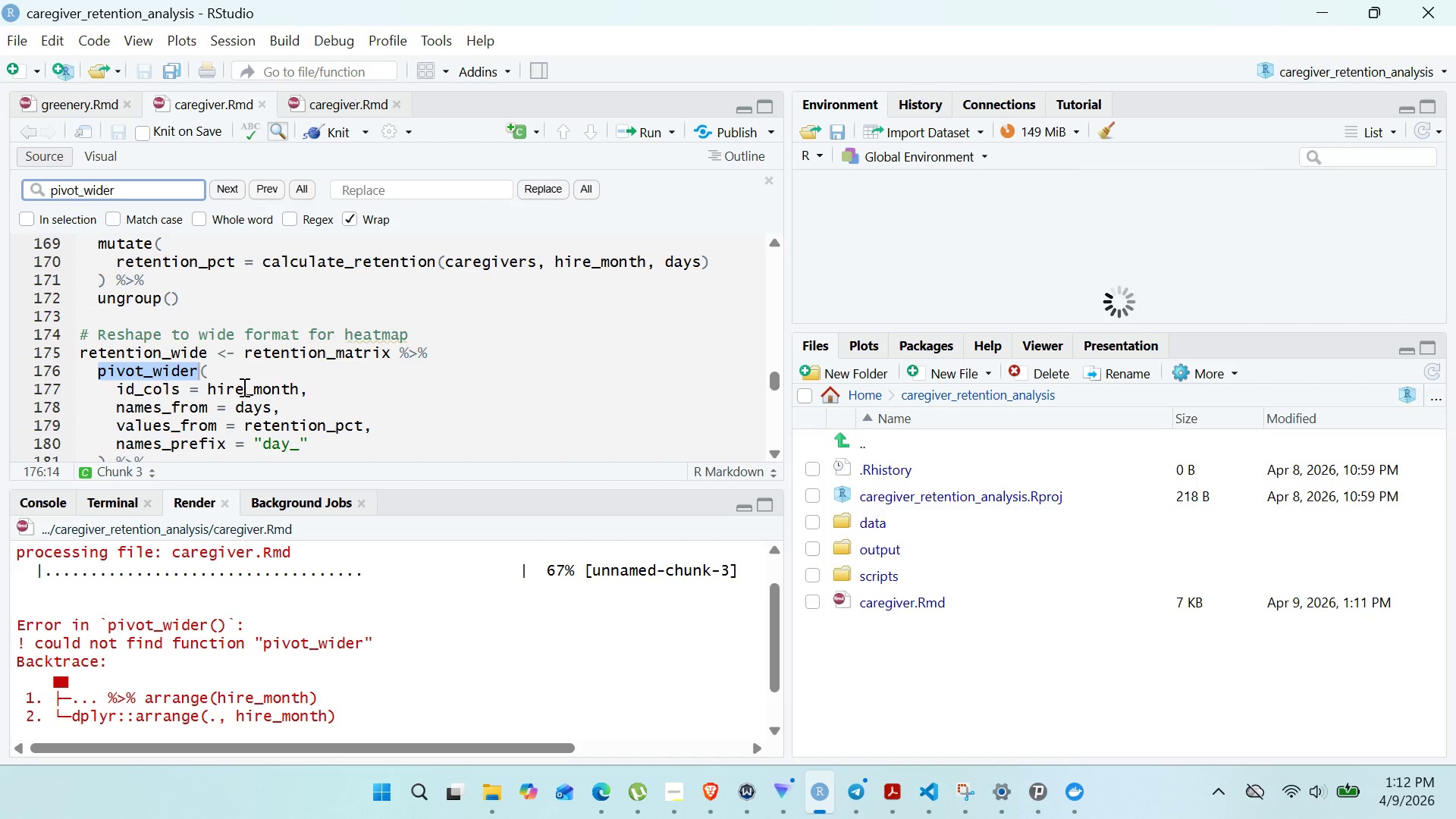 
scroll: coordinate [243, 387], scroll_direction: none, amount: 0.0
 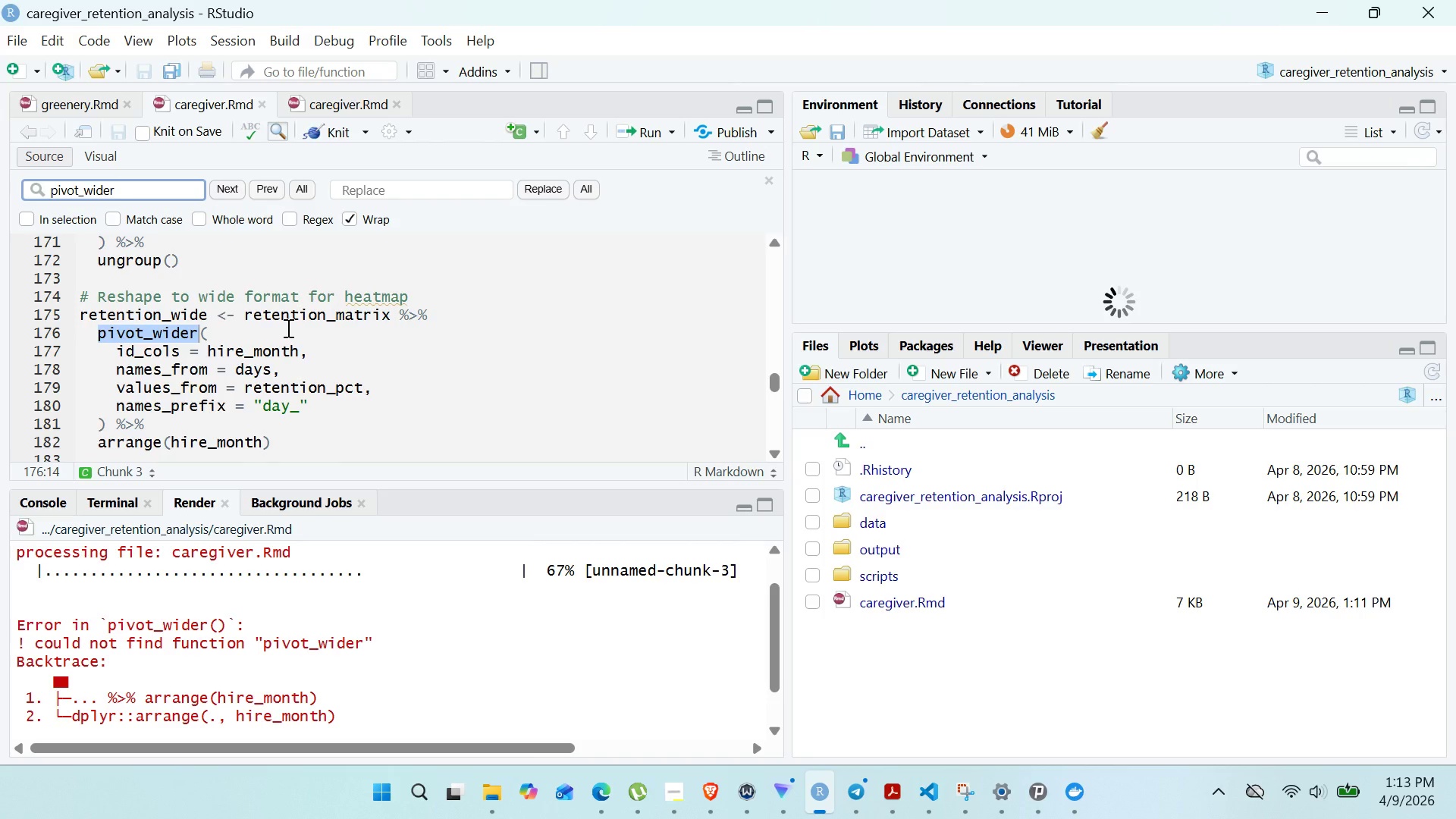 
wait(64.37)
 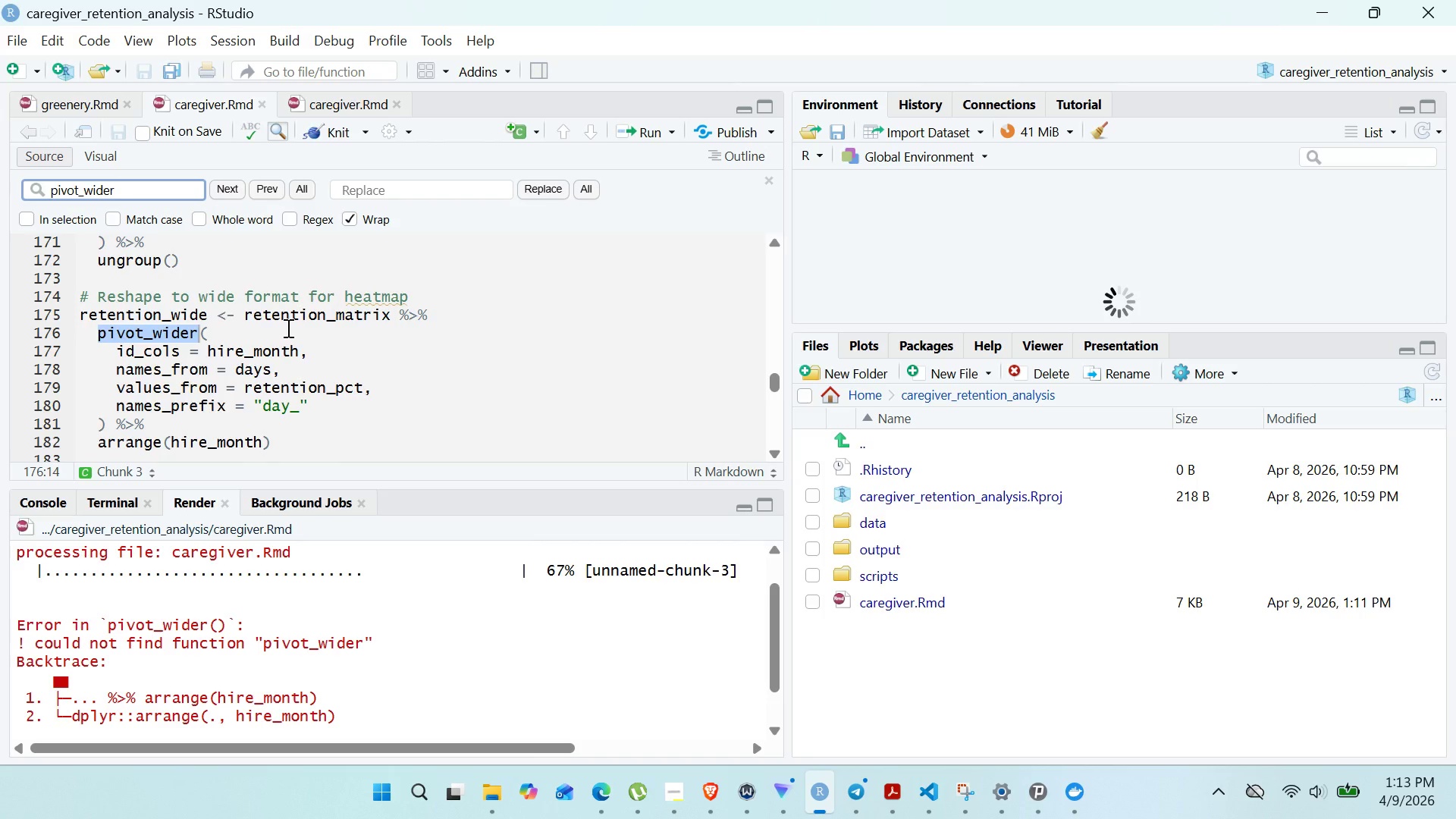 
left_click([275, 419])
 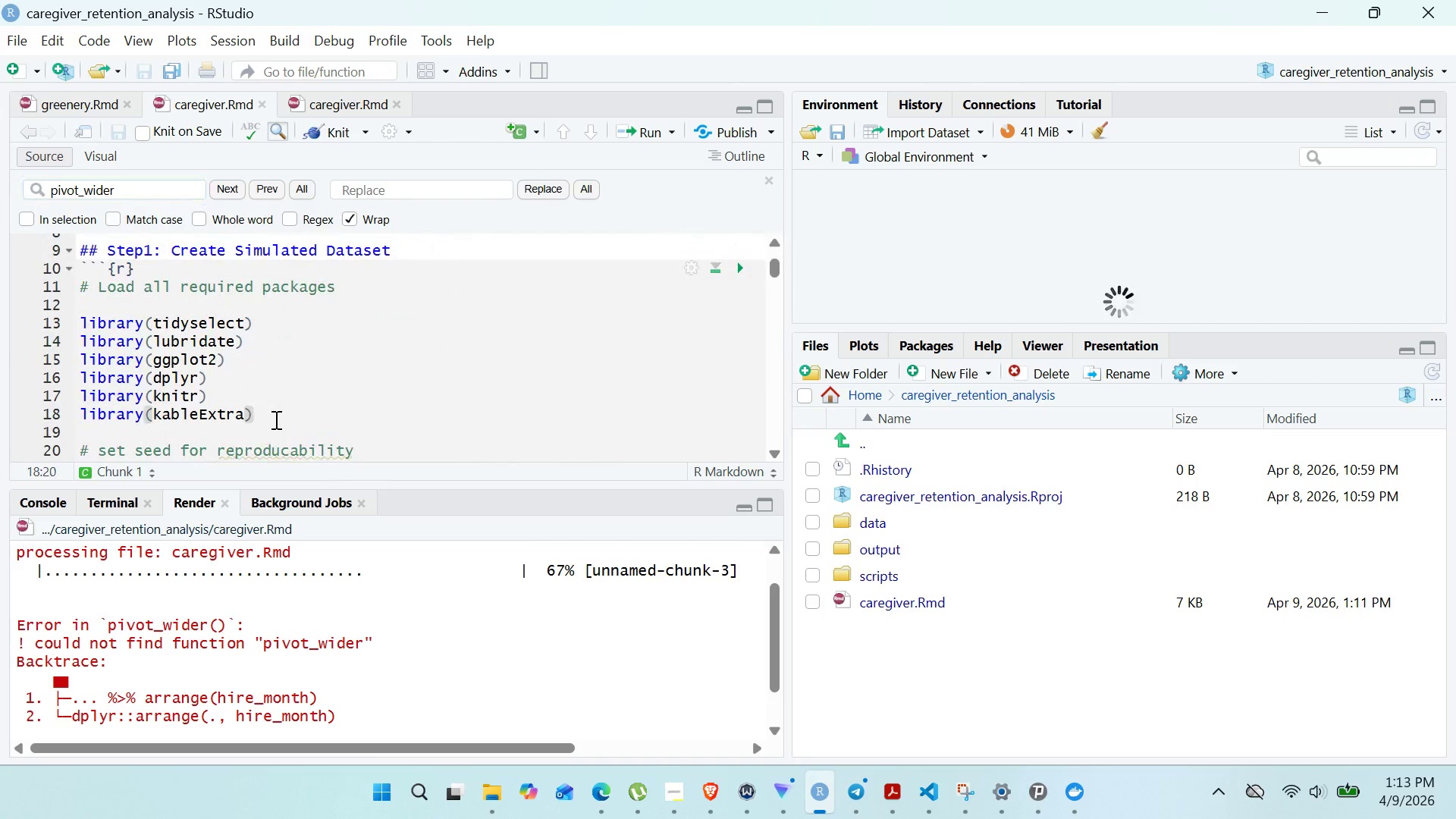 
key(Control+Enter)
 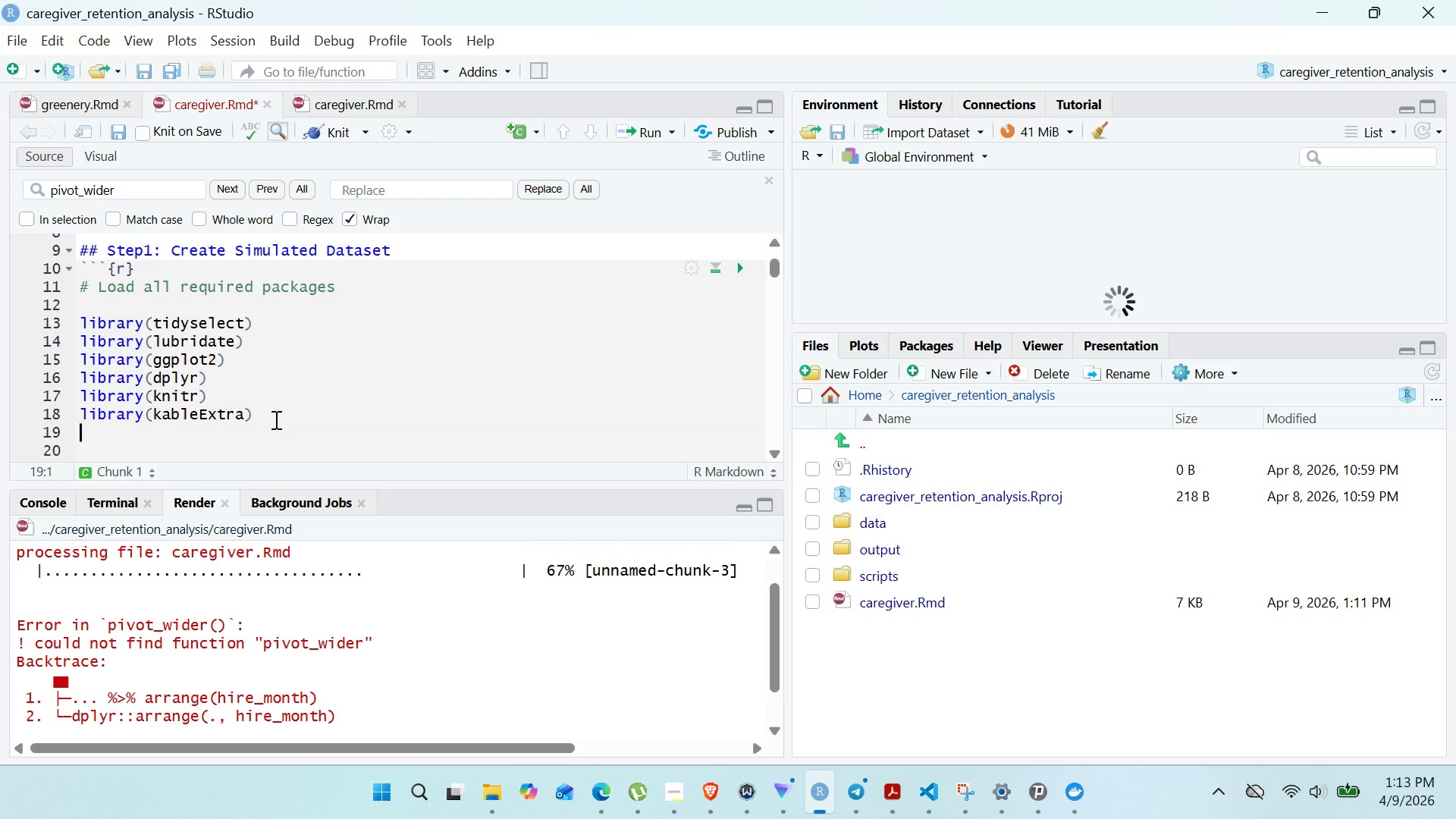 
wait(14.91)
 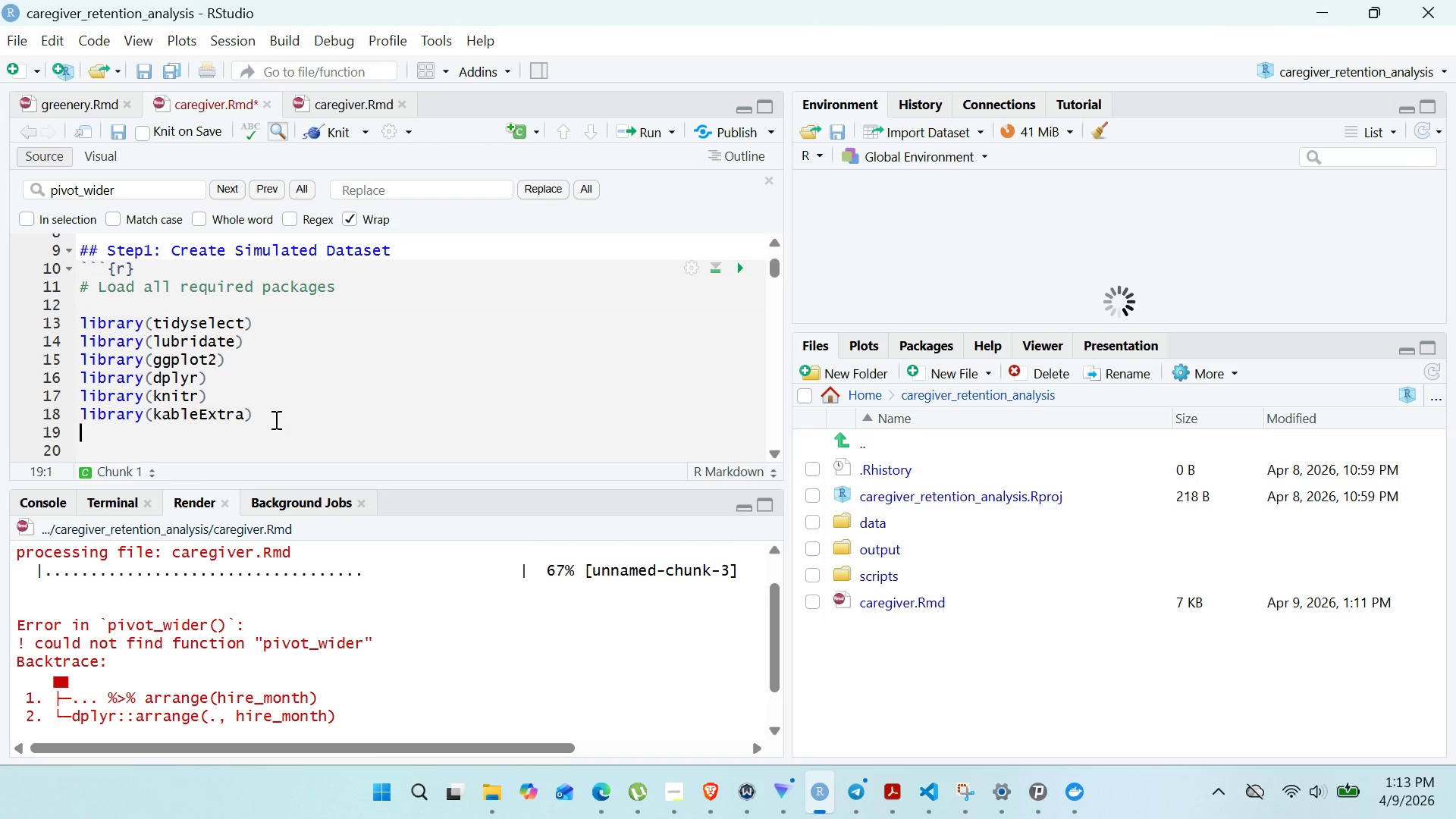 
key(Control+L)
 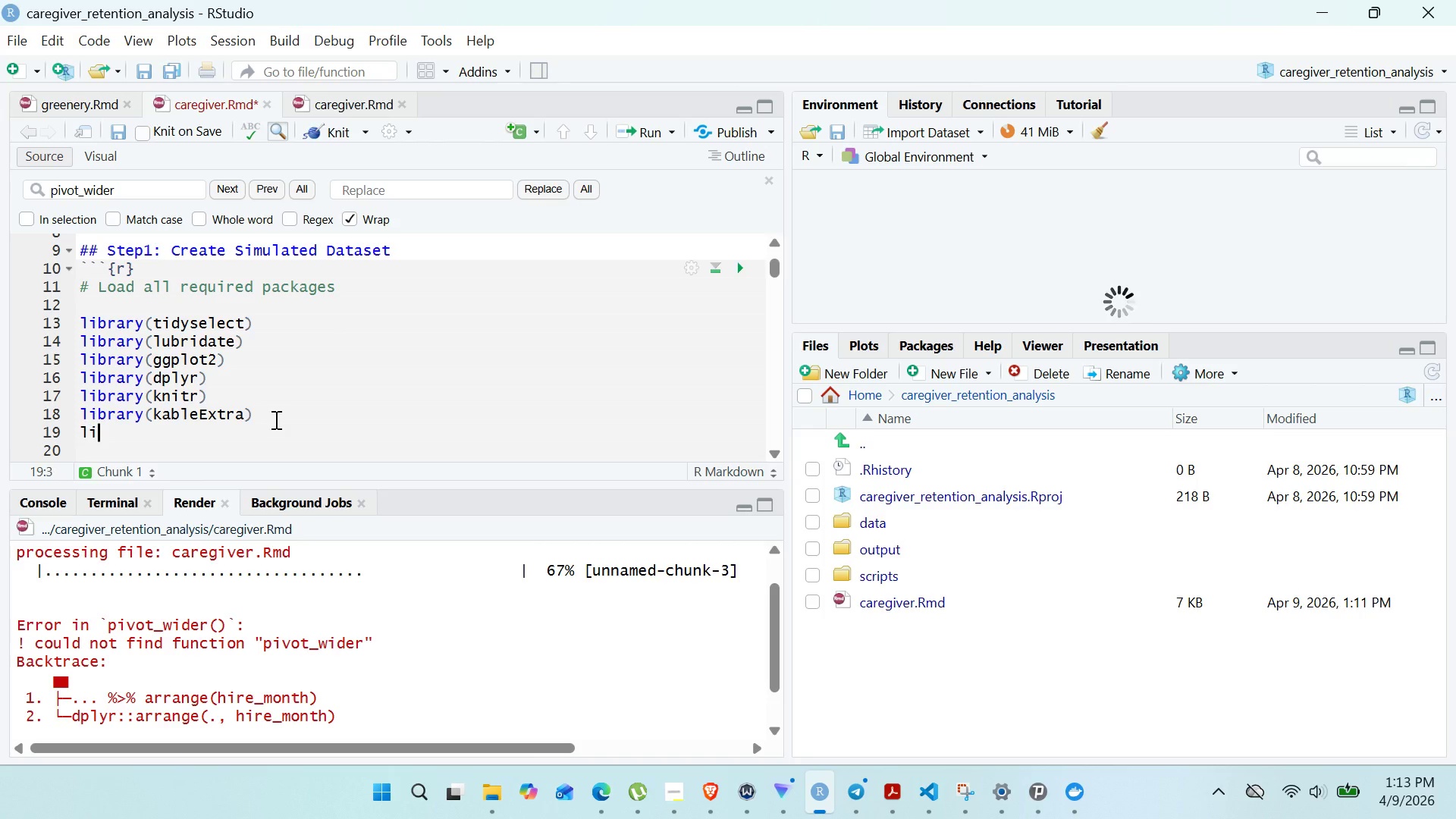 
key(Control+I)
 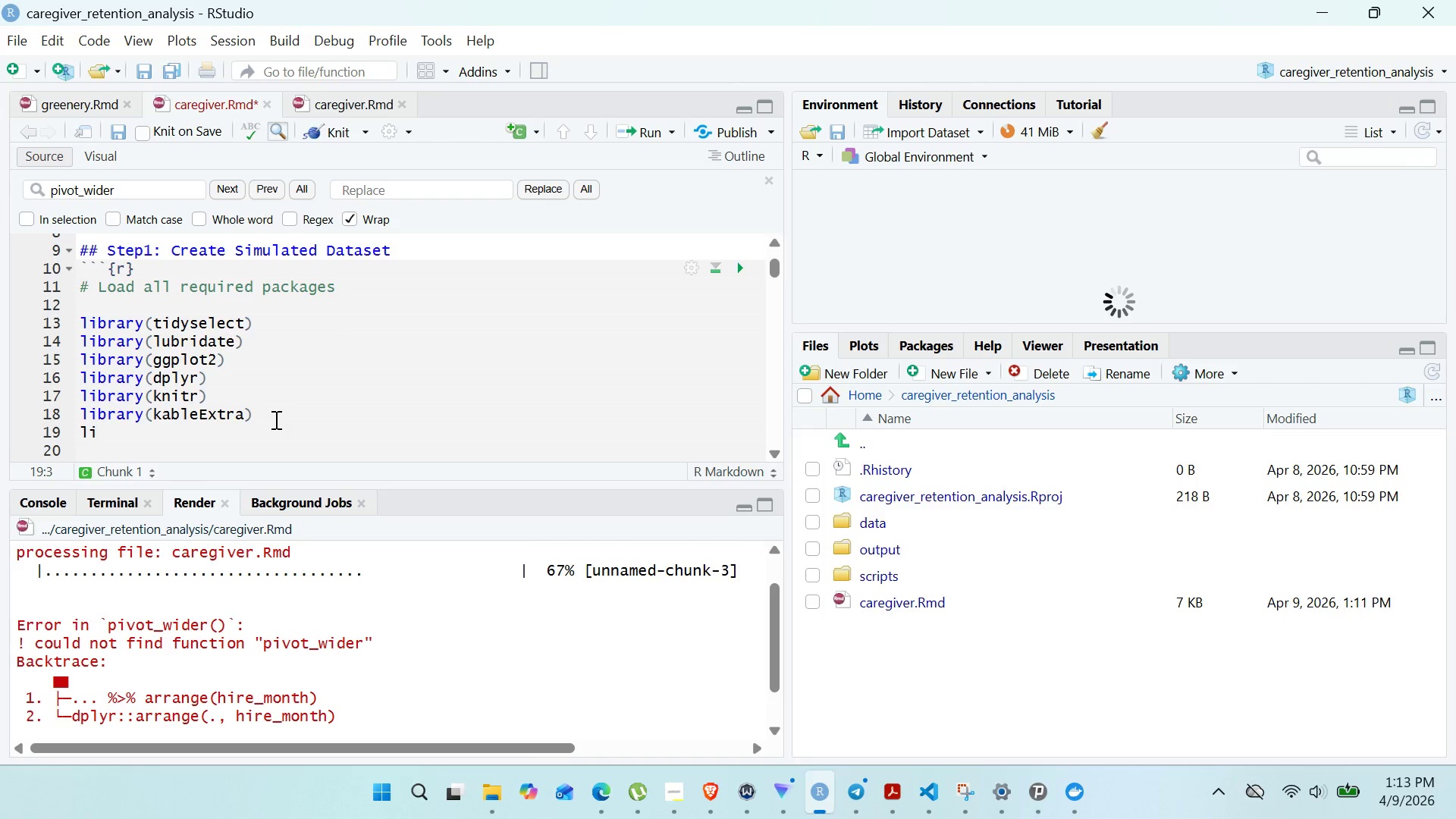 
key(Control+B)
 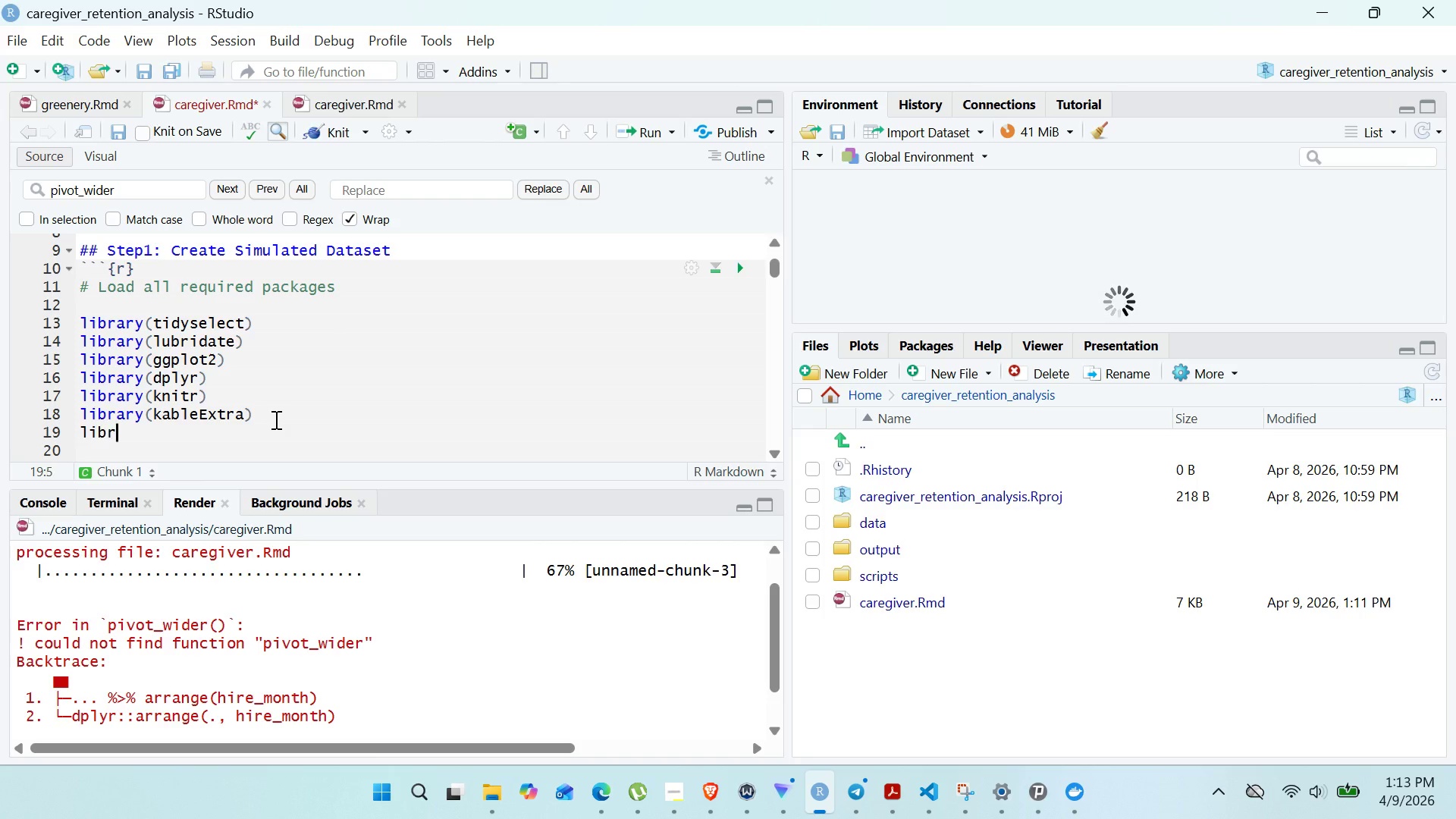 
key(Control+R)
 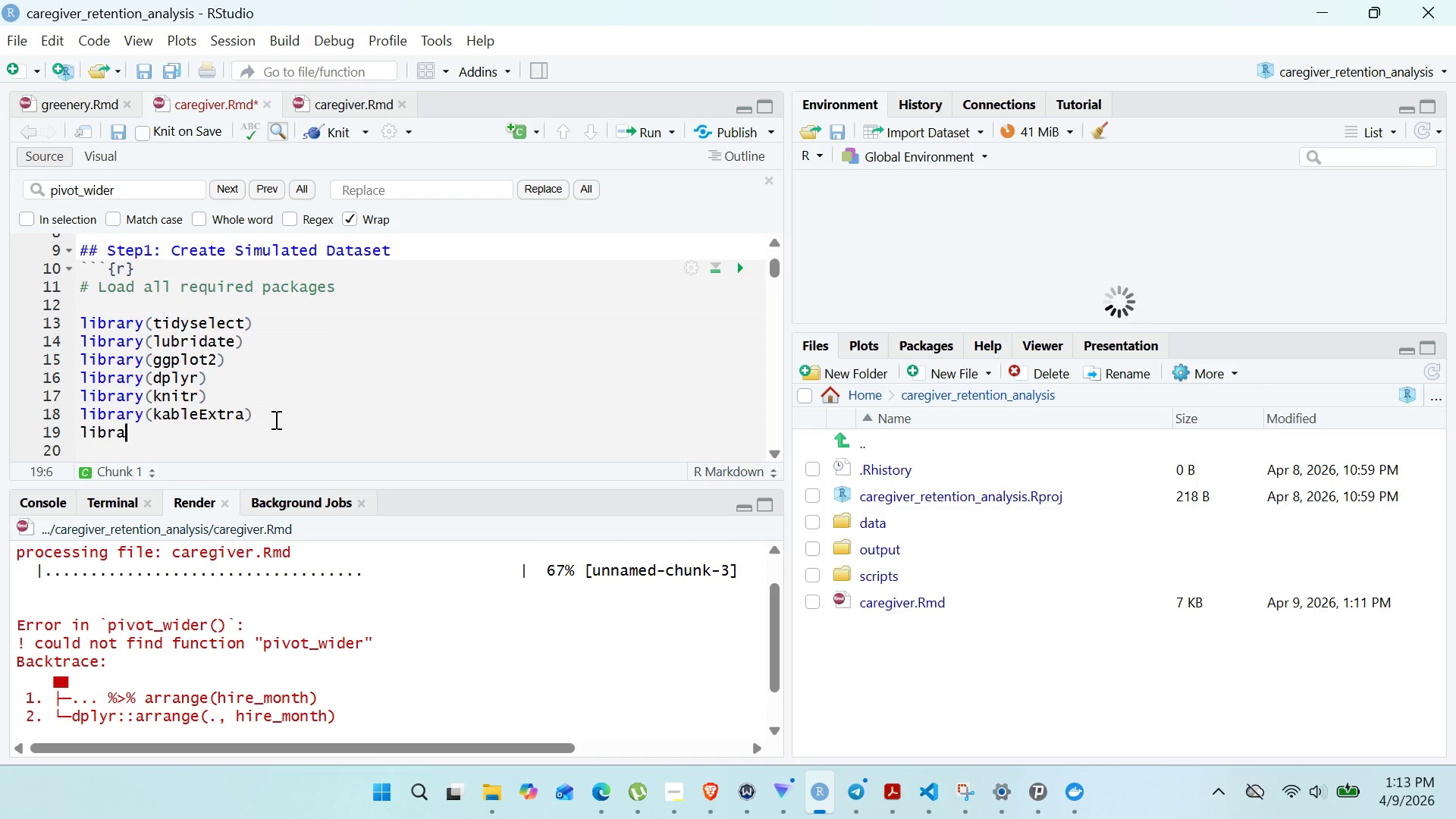 
key(Control+A)
 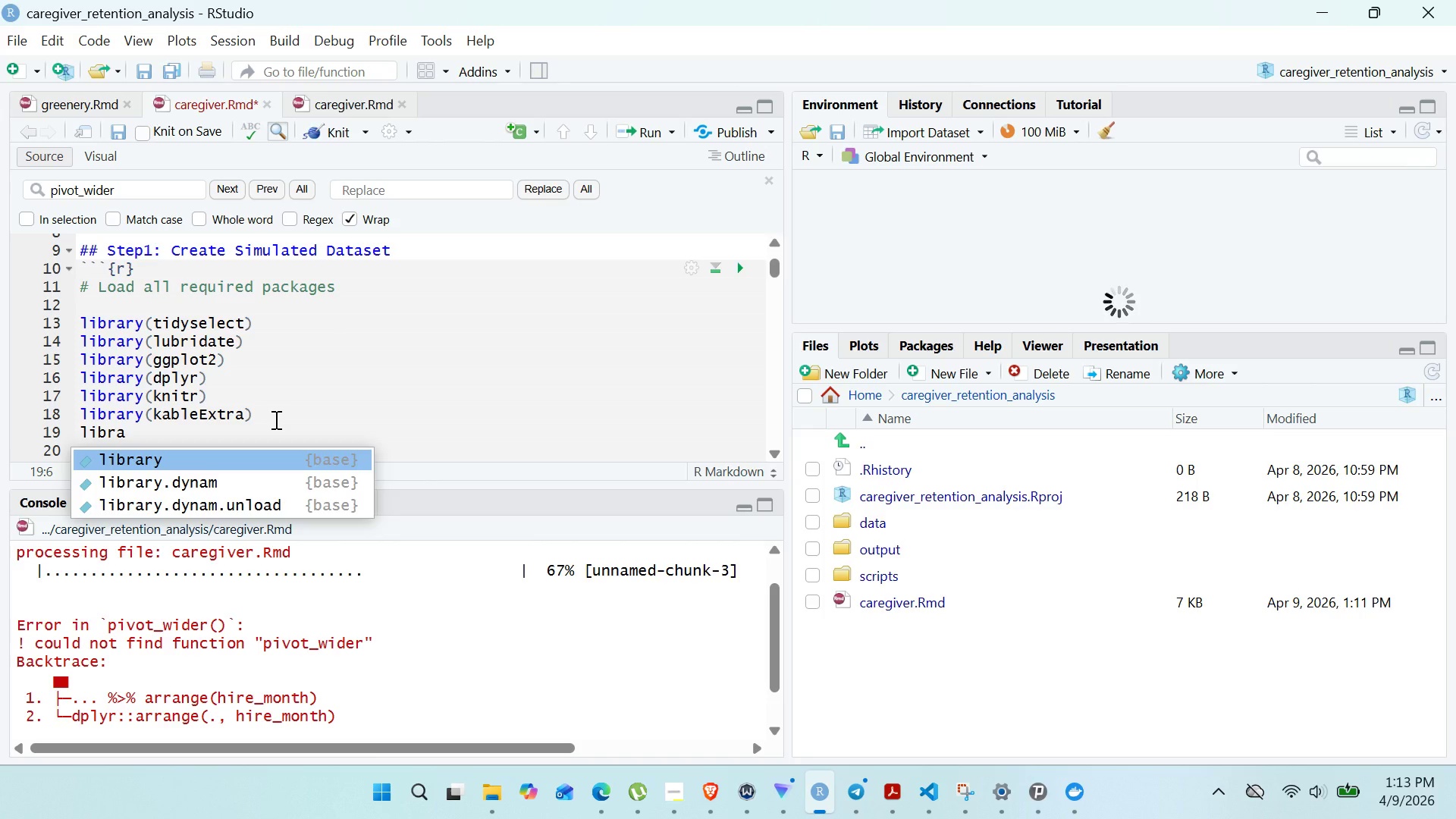 
key(Control+Enter)
 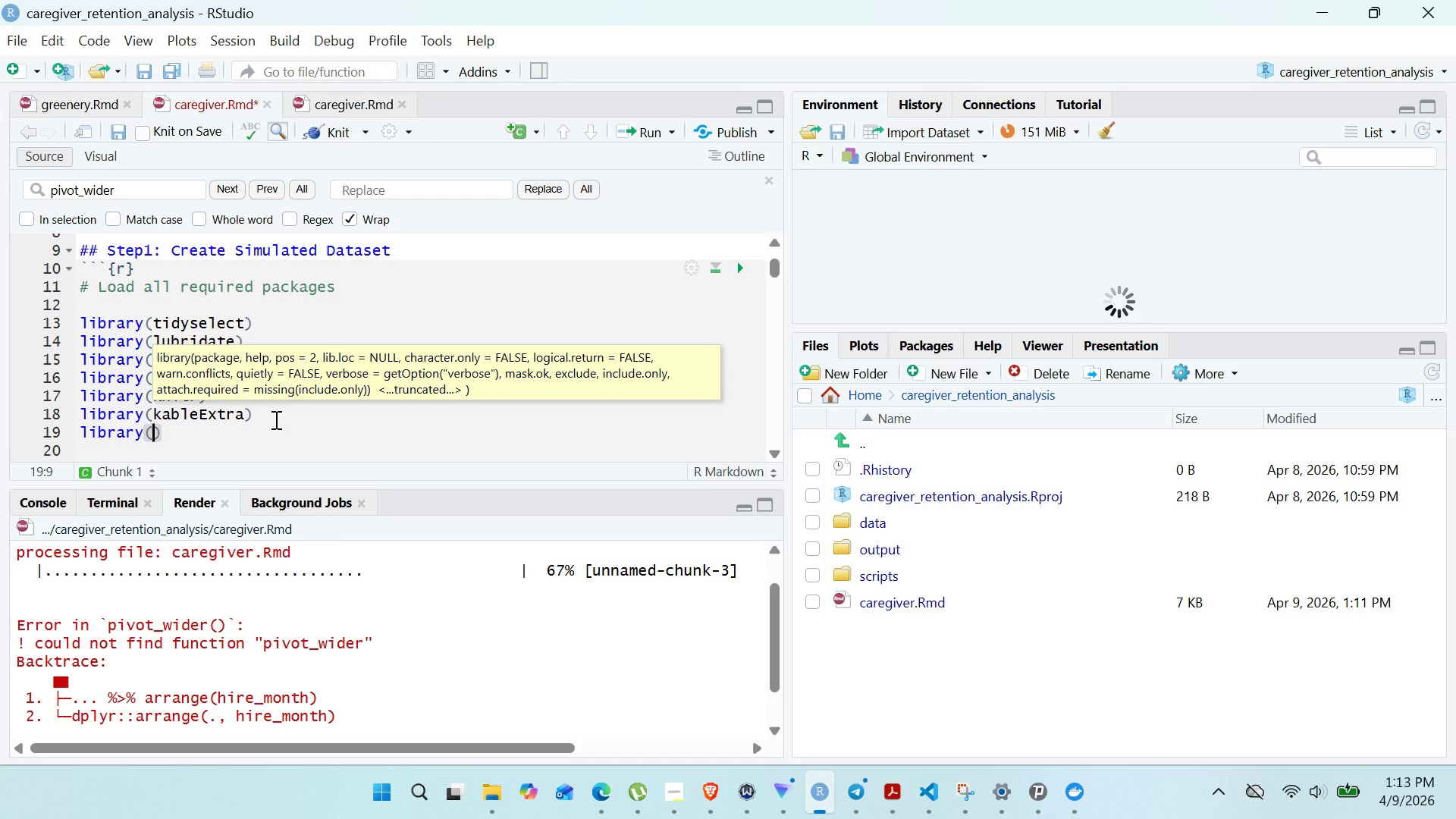 
key(Control+T)
 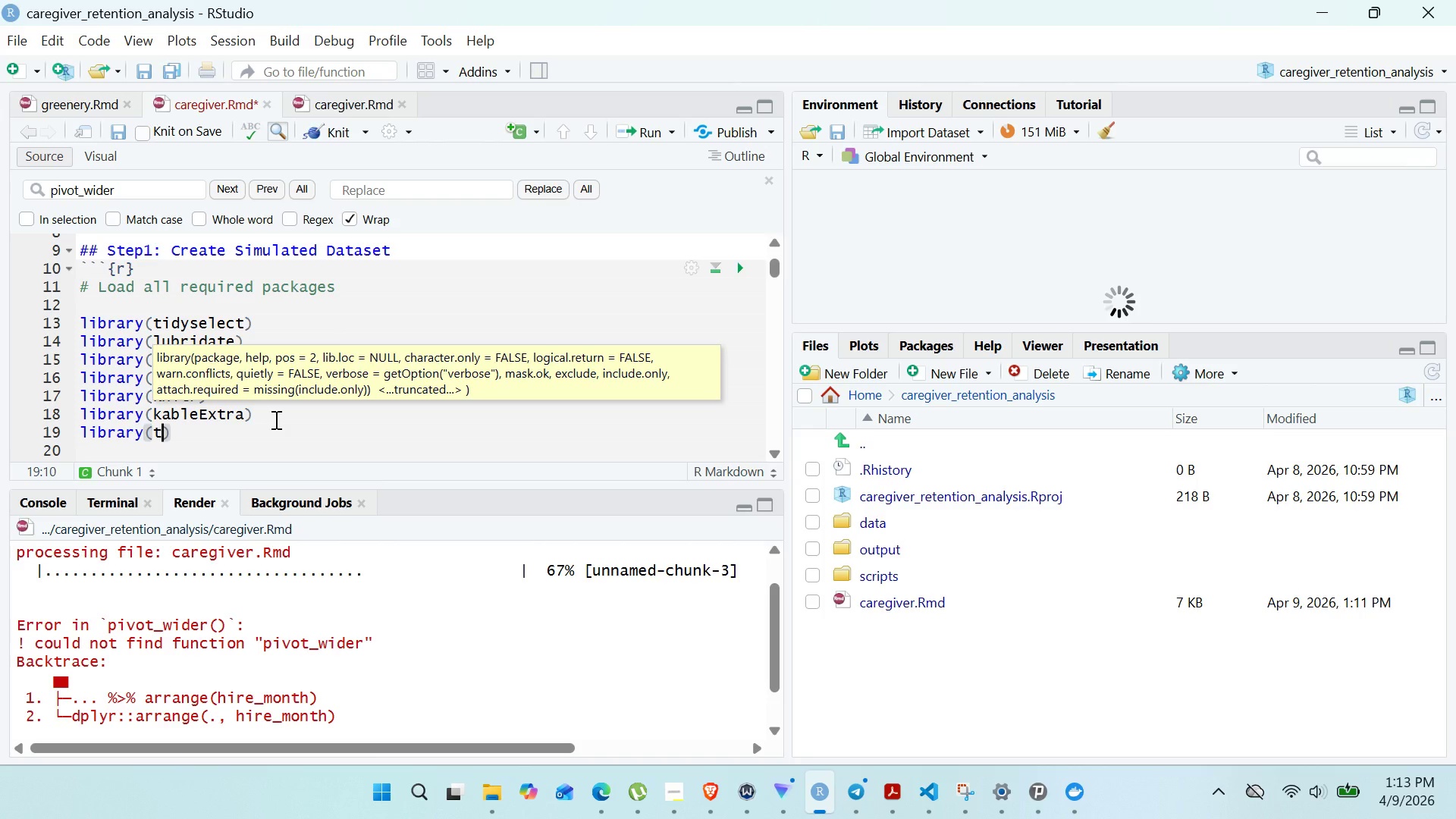 
key(Control+I)
 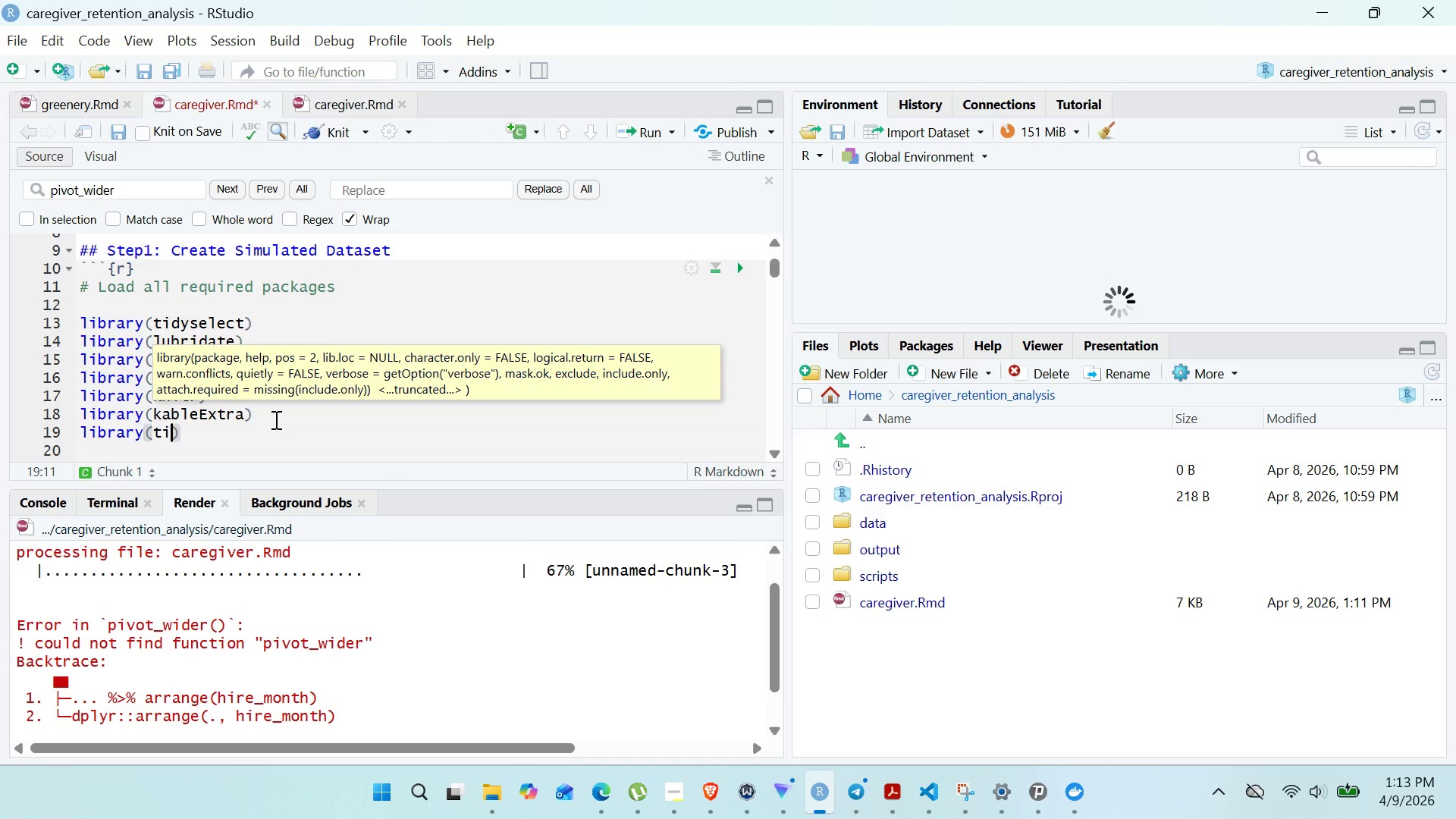 
key(Control+D)
 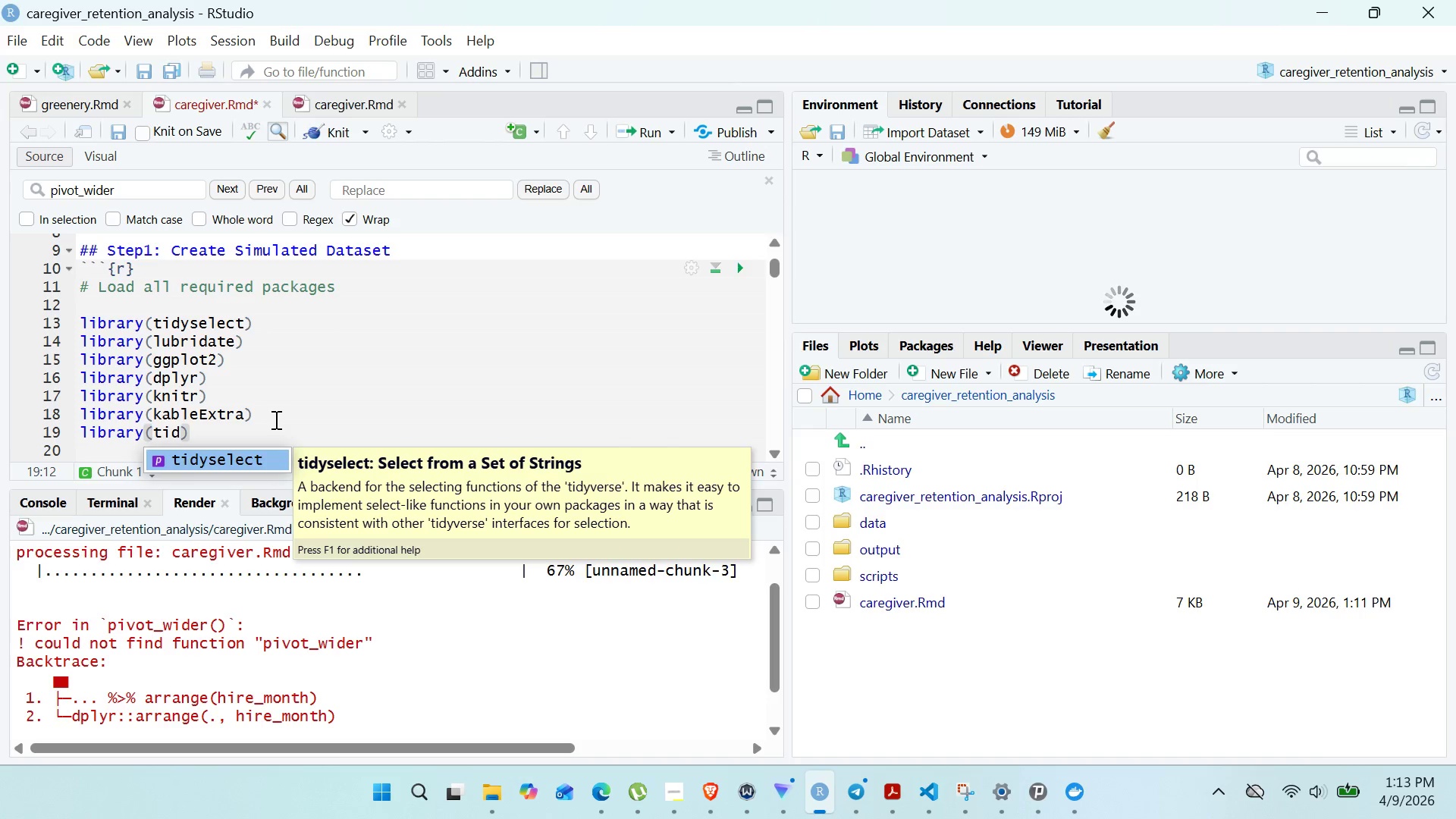 
key(Control+Y)
 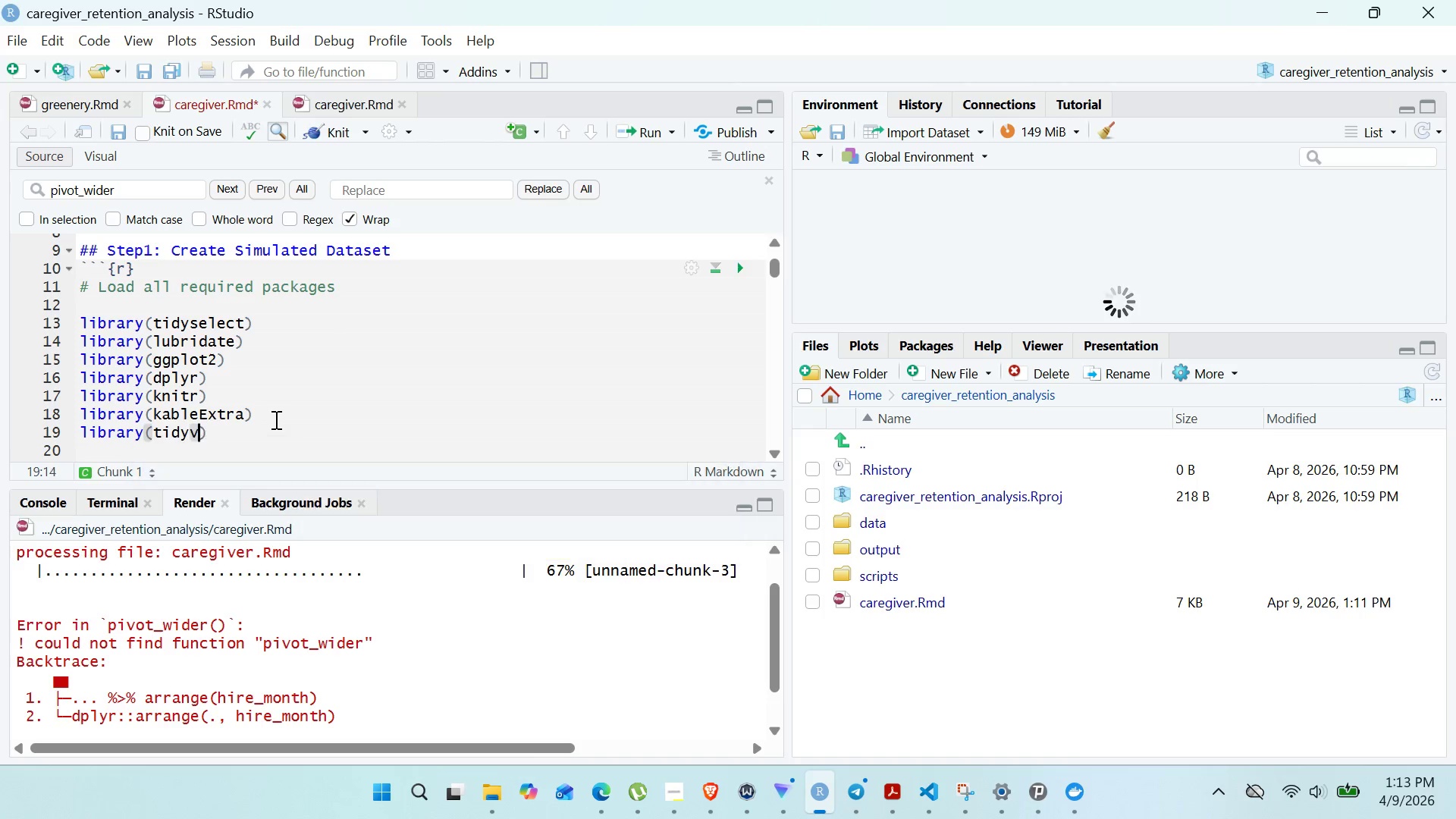 
key(Control+V)